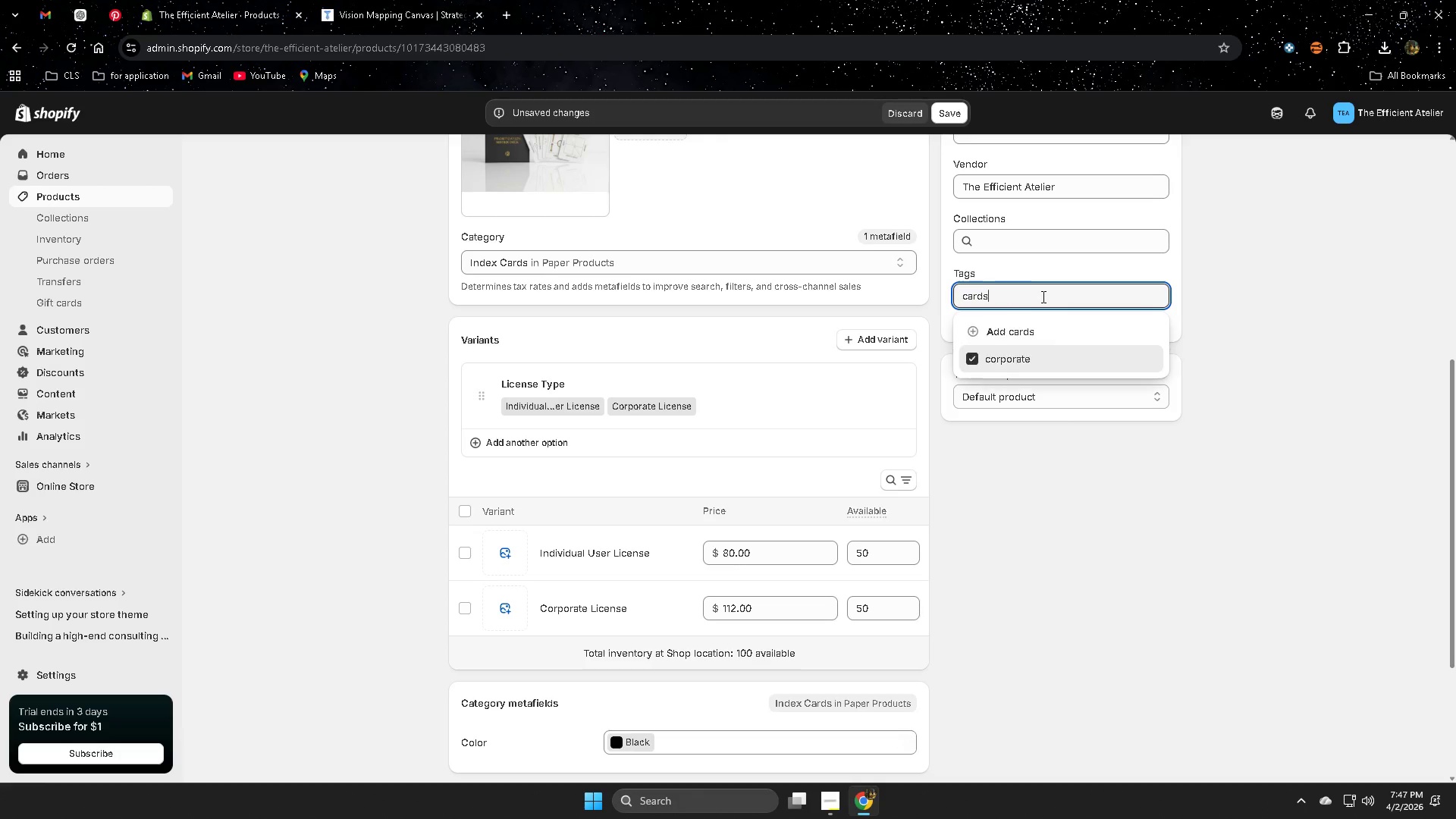 
key(Control+V)
 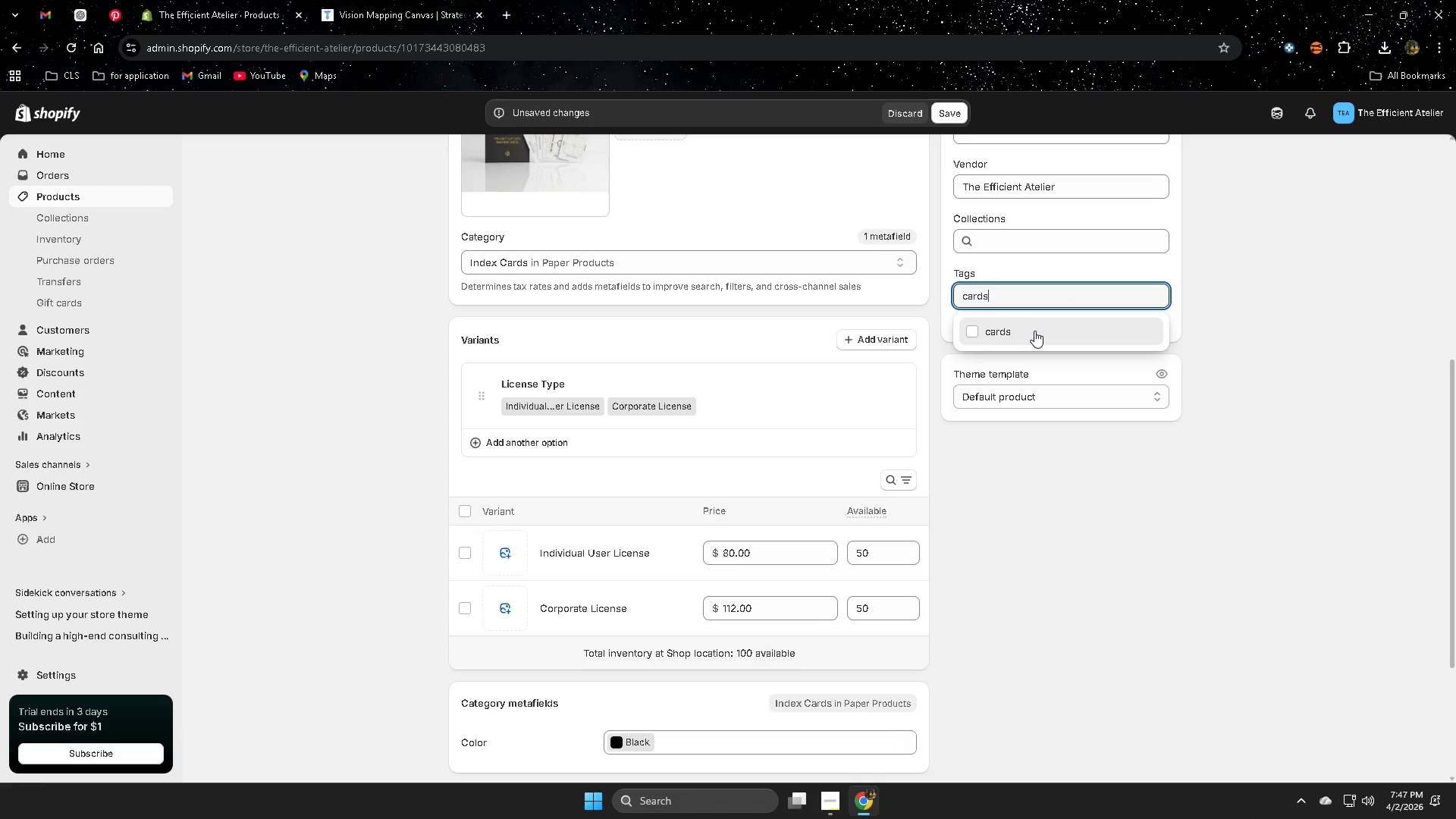 
left_click([995, 332])
 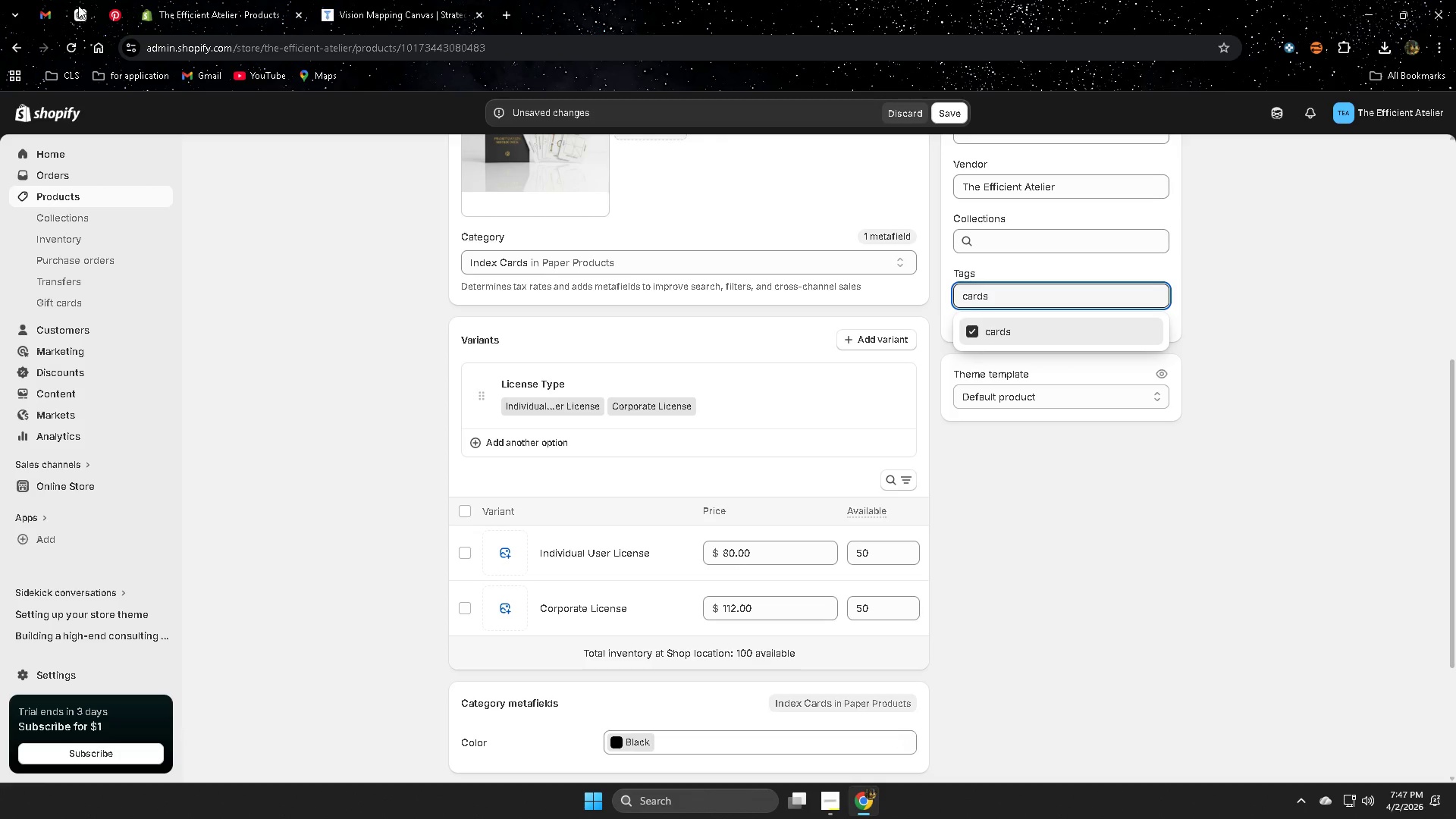 
left_click([77, 11])
 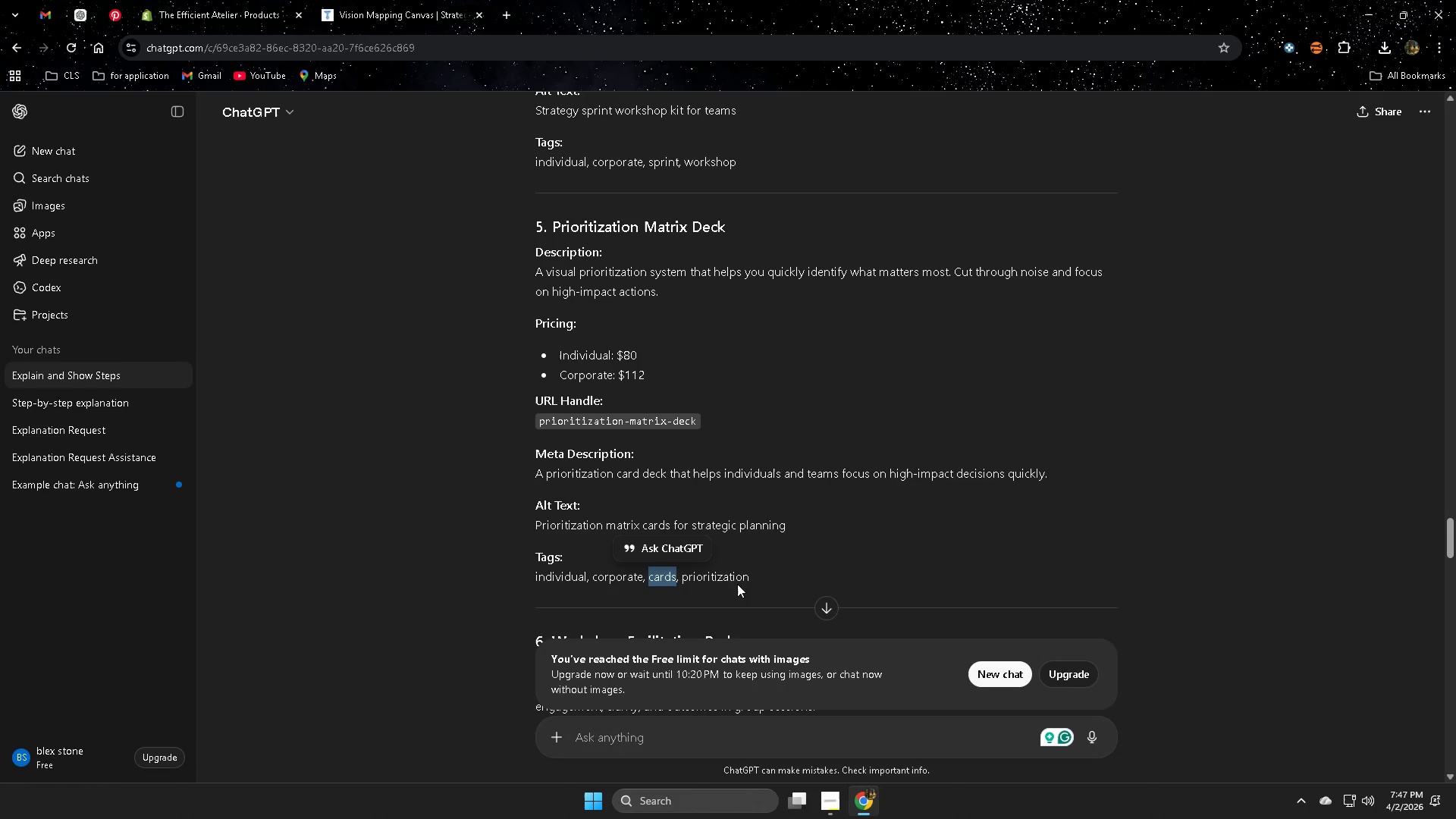 
double_click([724, 574])
 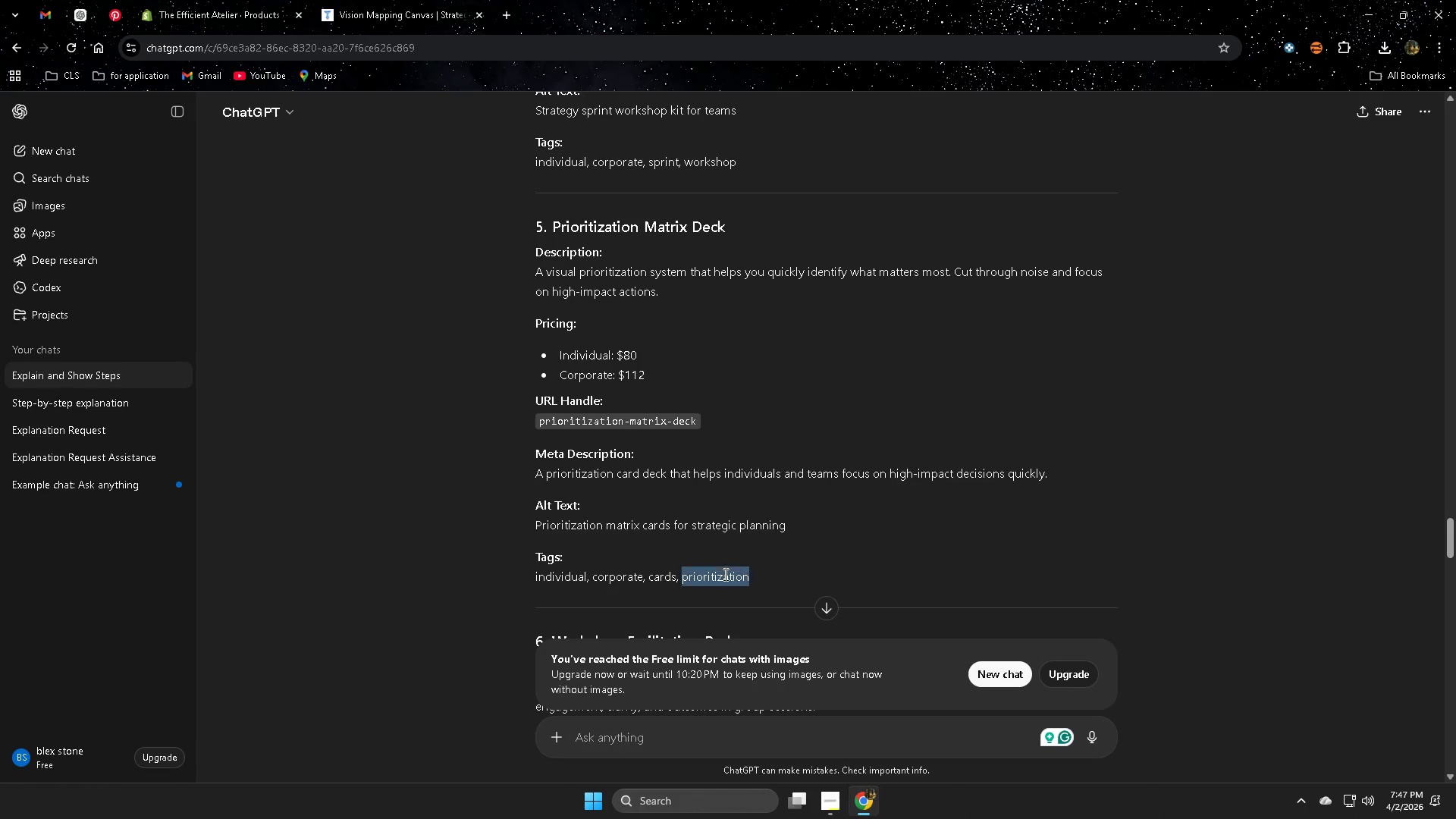 
key(Control+ControlLeft)
 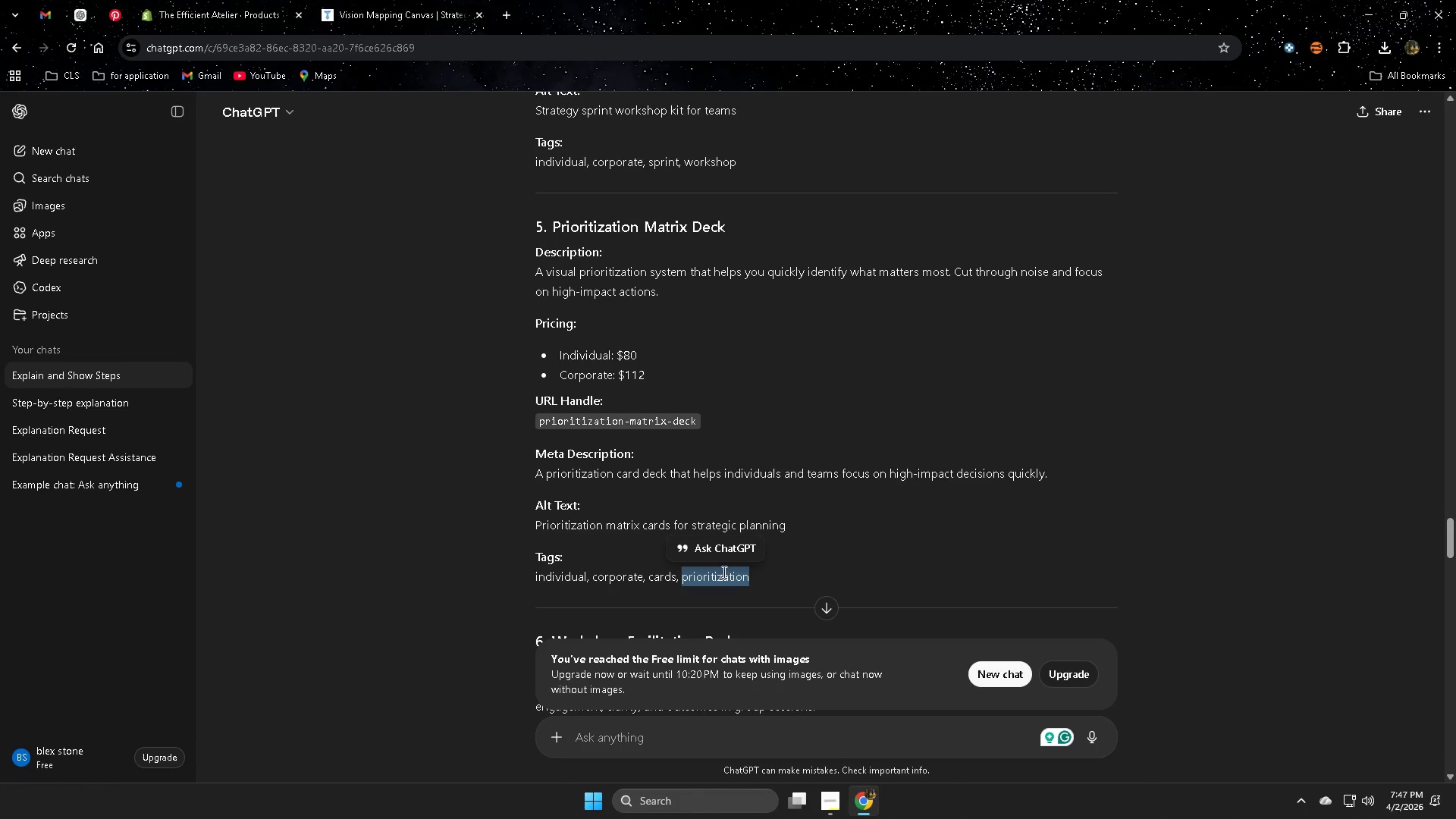 
key(Control+C)
 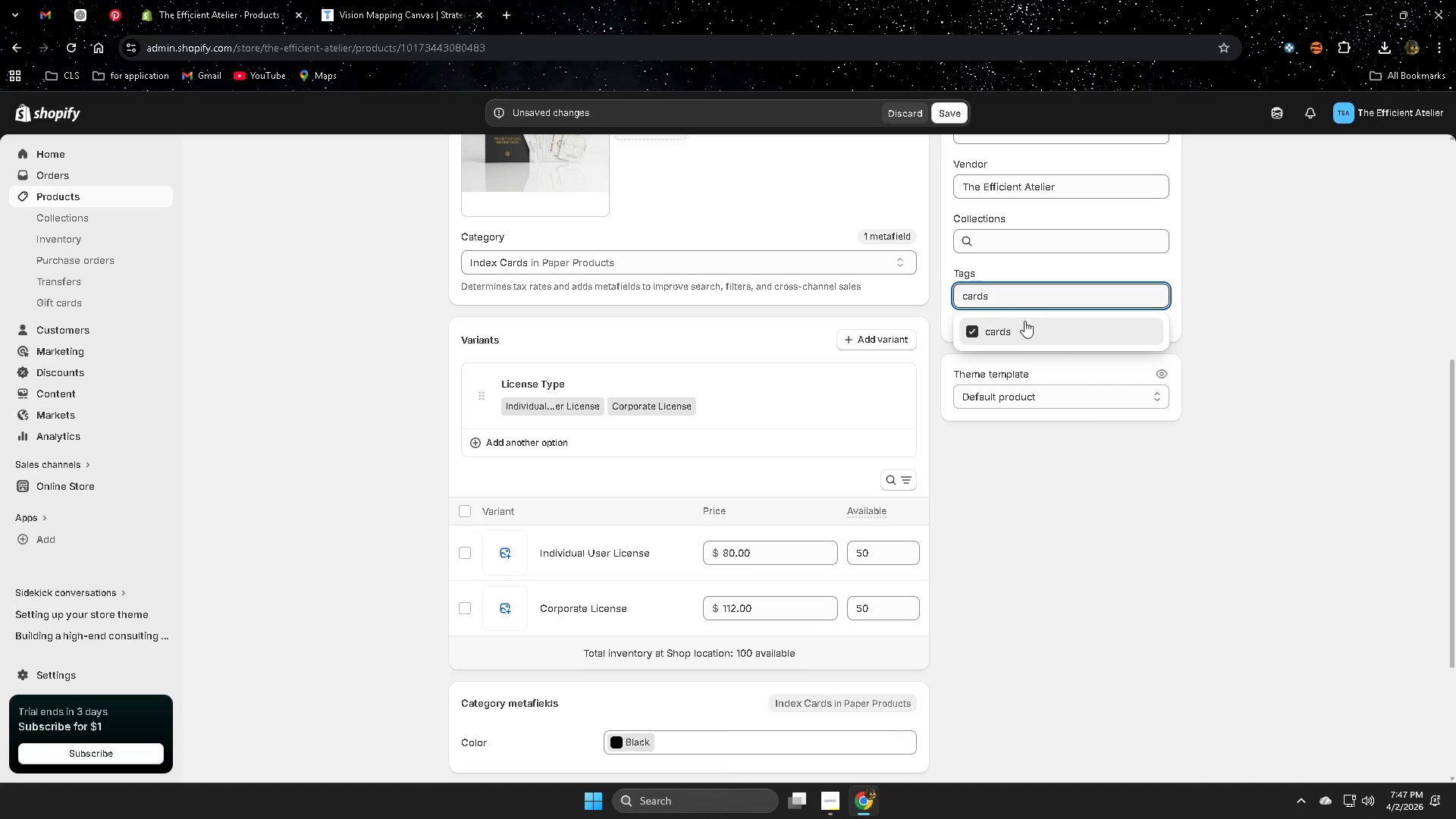 
double_click([1032, 302])
 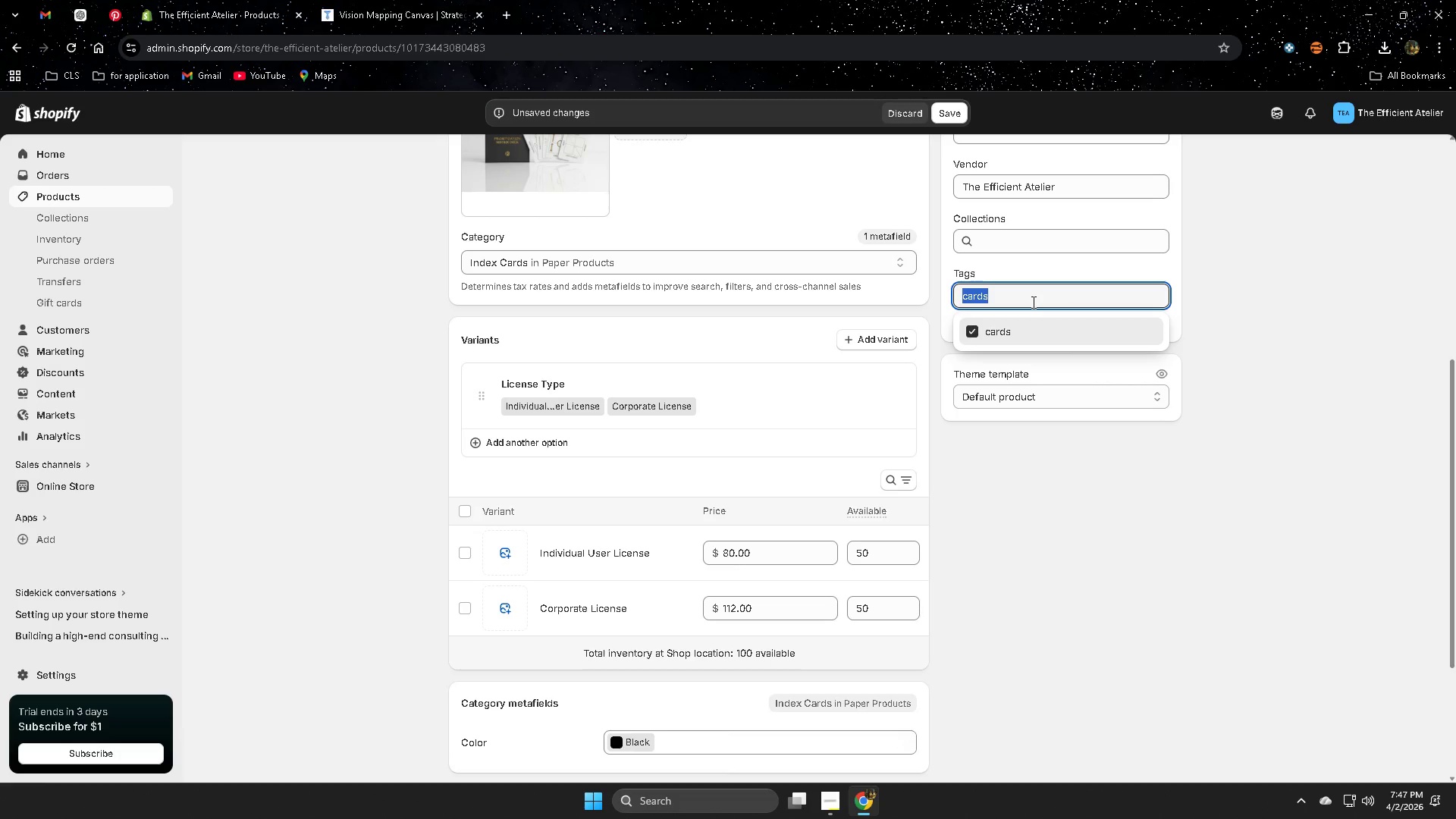 
triple_click([1032, 302])
 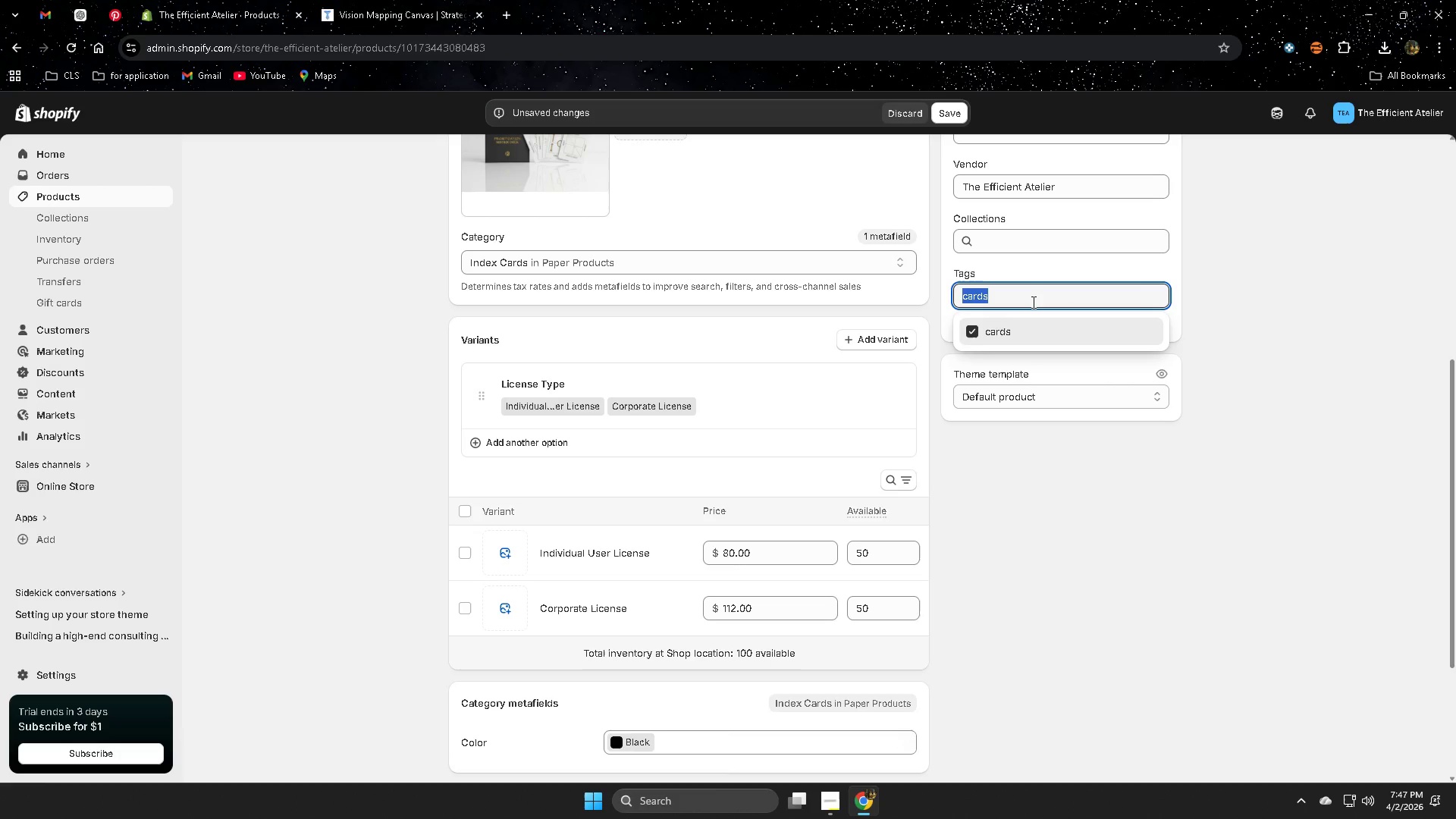 
key(Control+ControlLeft)
 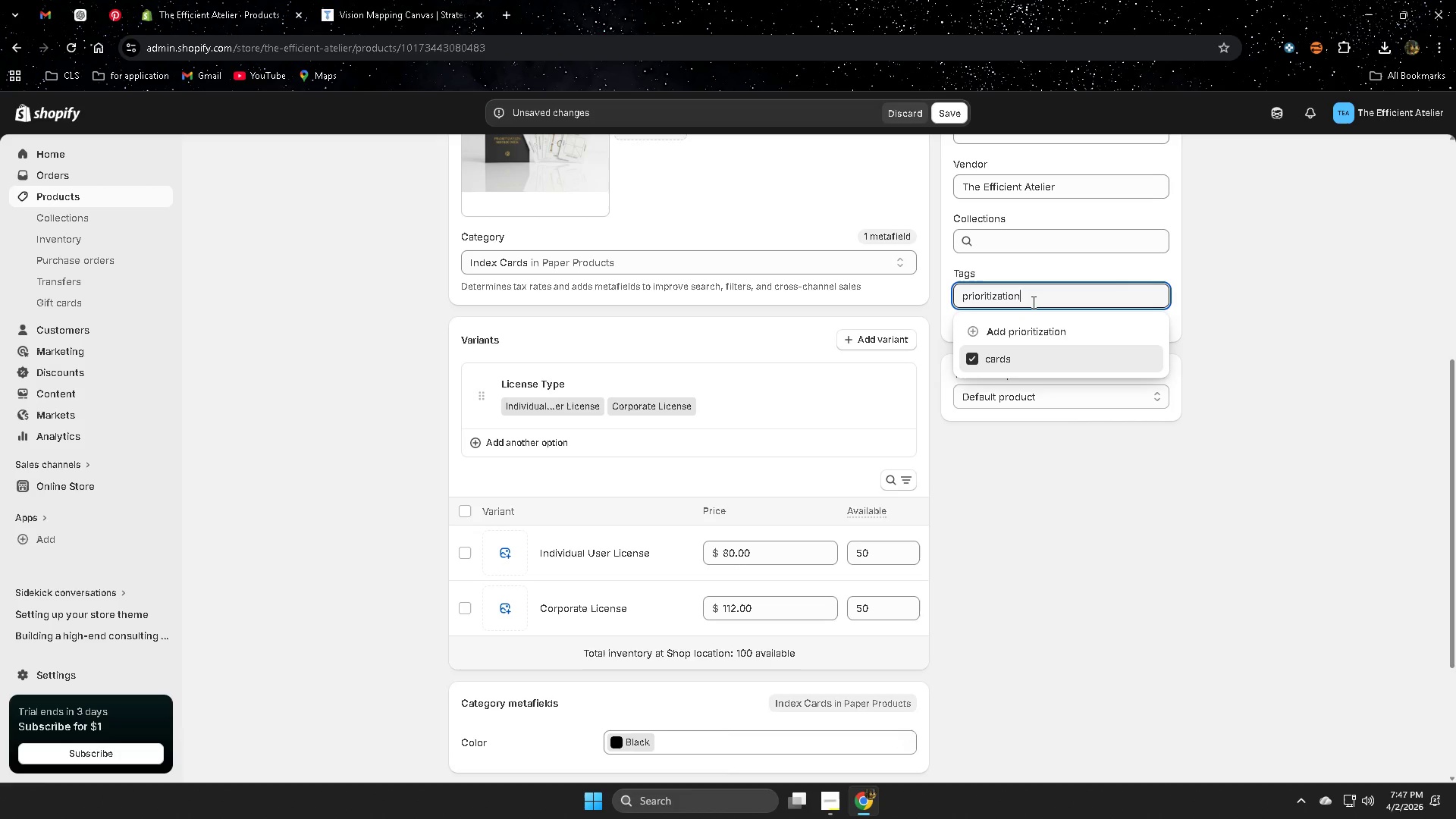 
key(Control+V)
 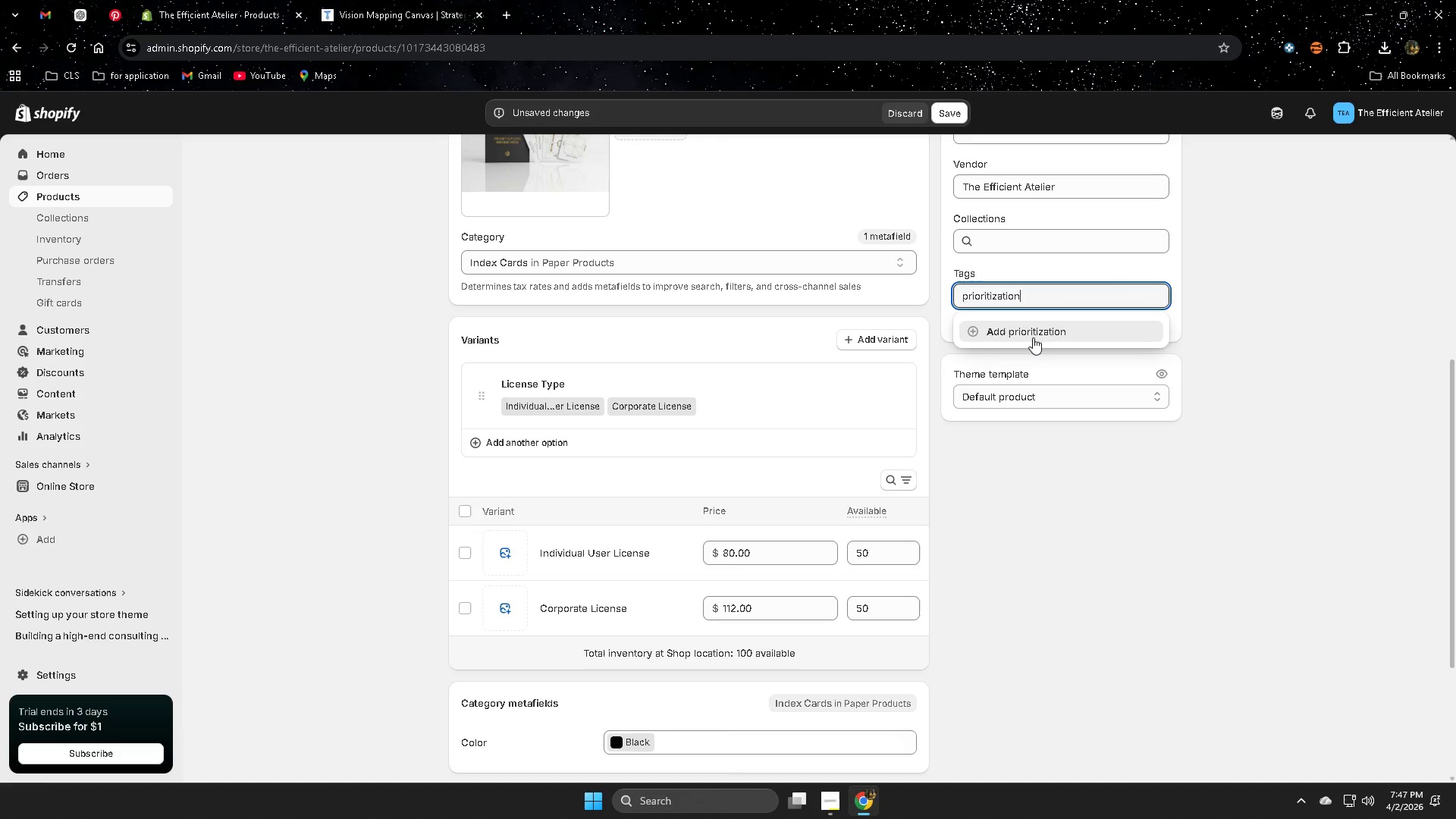 
left_click([1033, 337])
 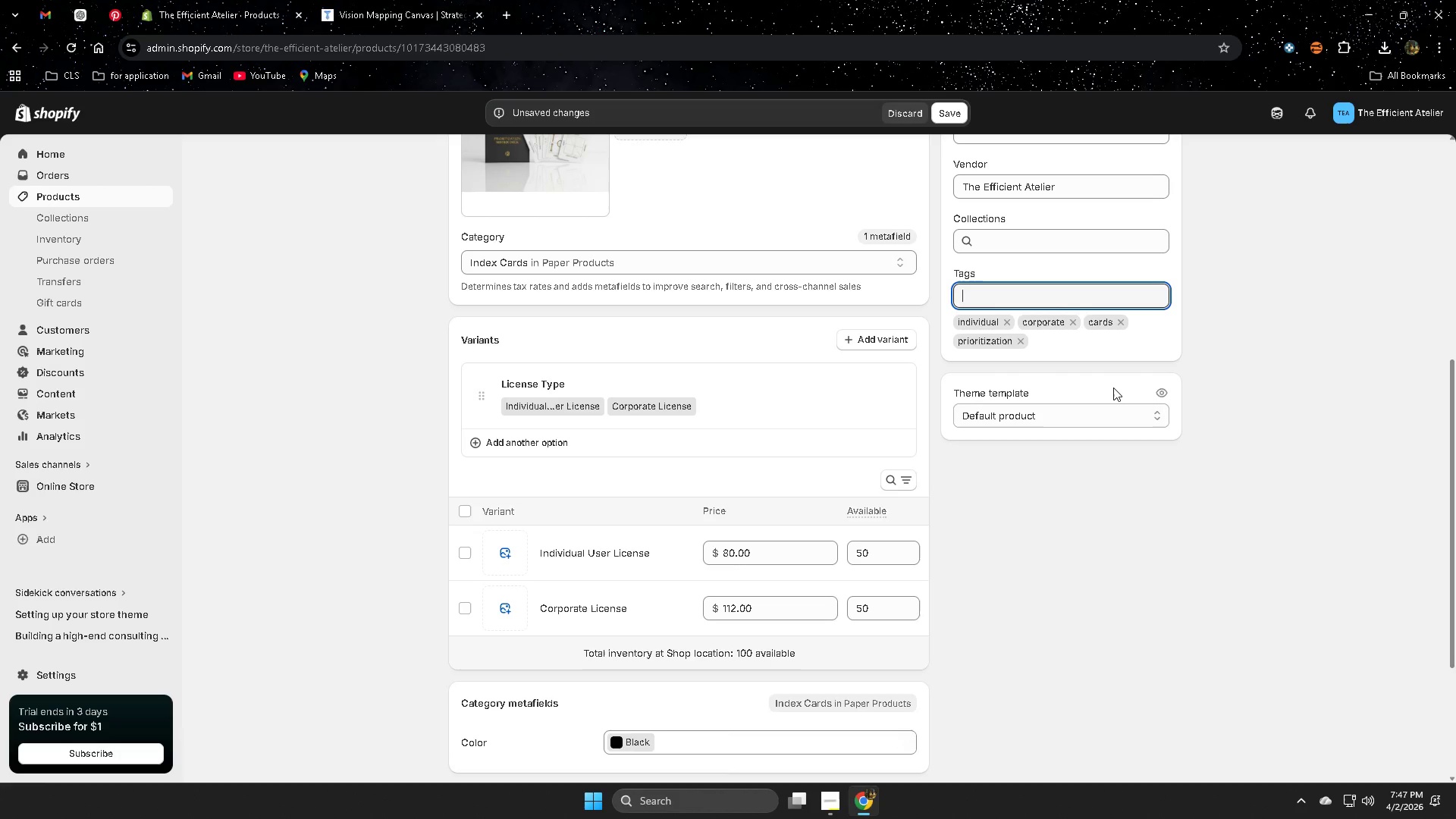 
wait(23.42)
 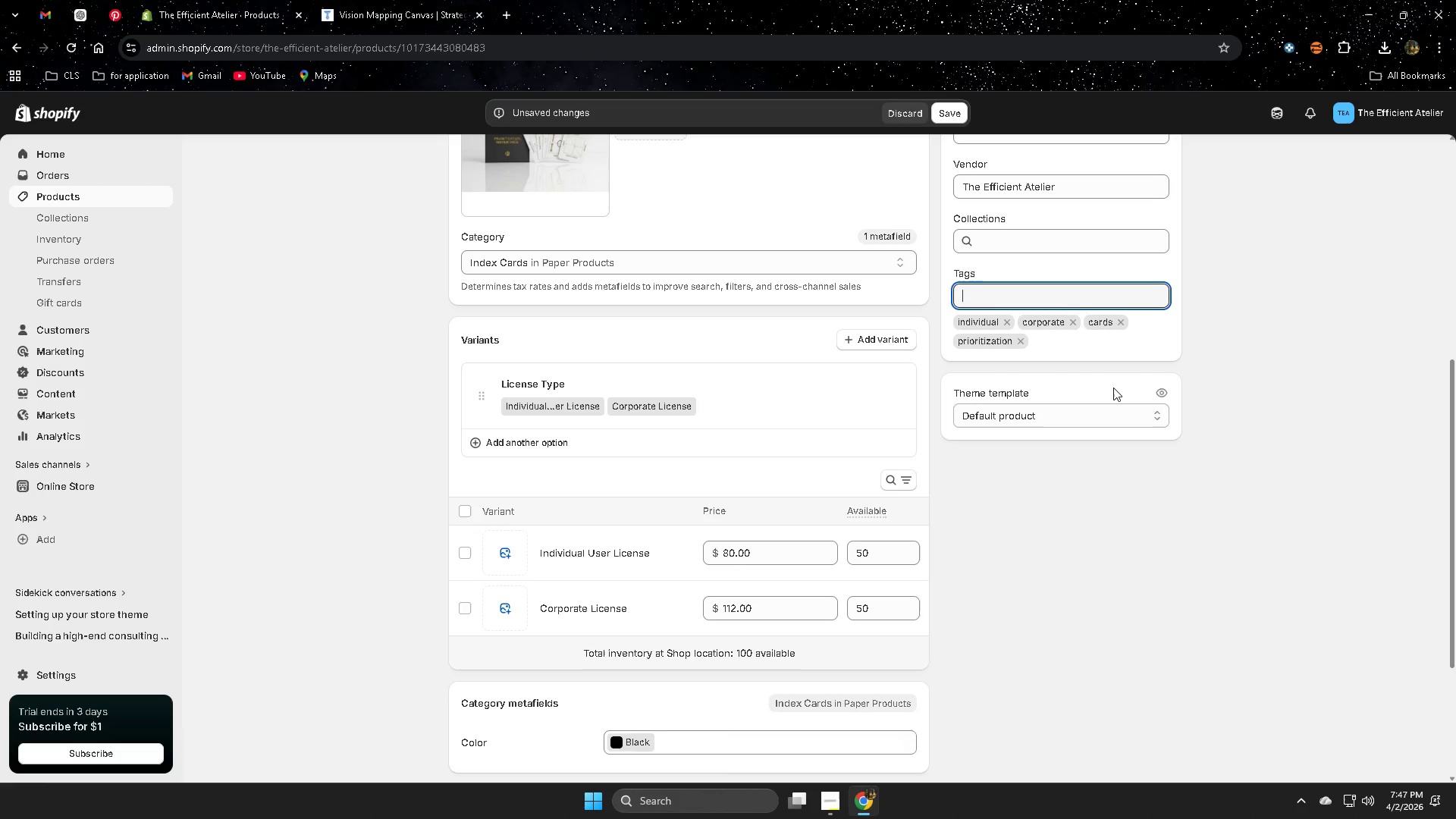 
left_click_drag(start_coordinate=[1373, 592], to_coordinate=[1355, 595])
 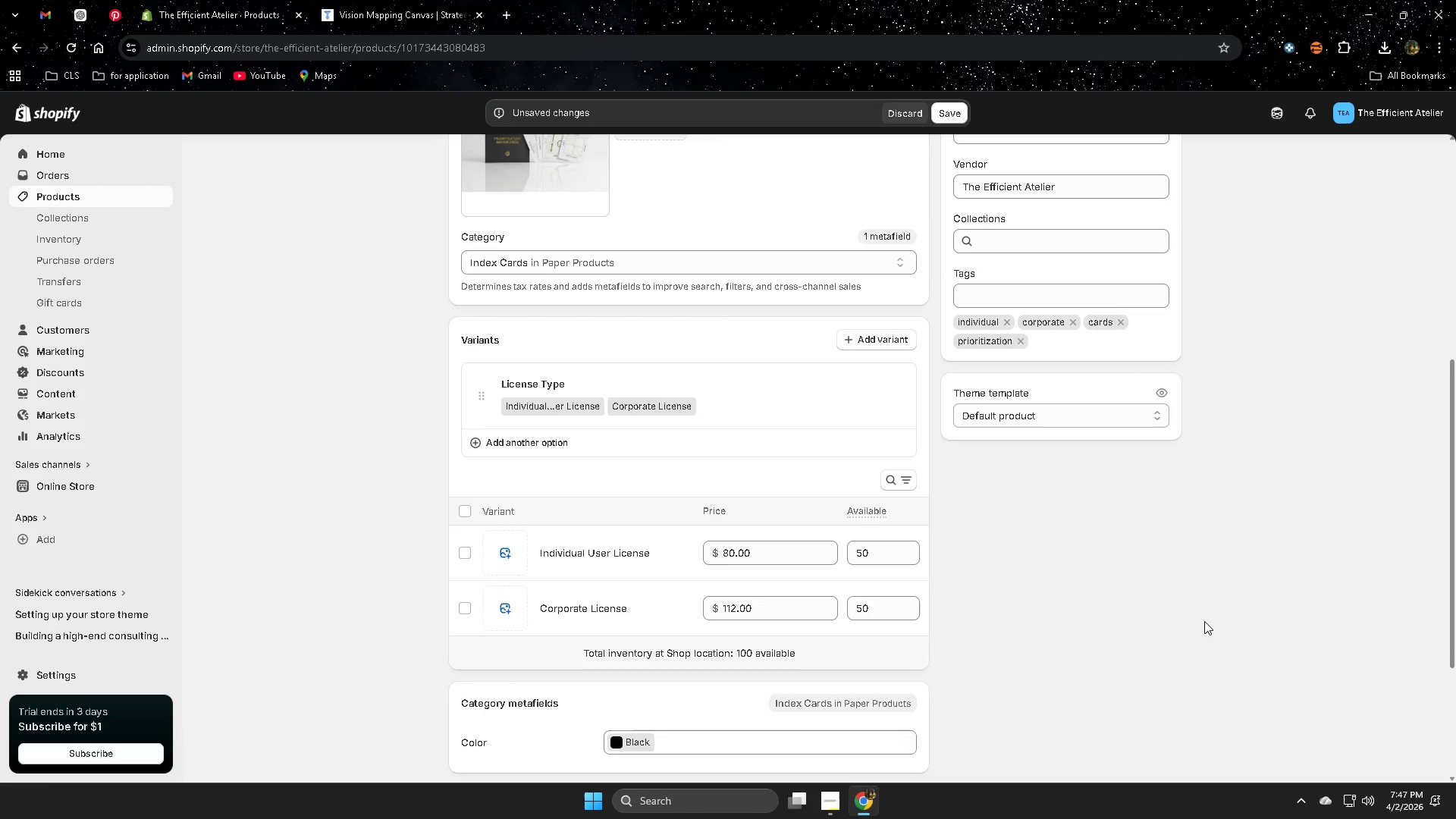 
scroll: coordinate [1178, 651], scroll_direction: down, amount: 5.0
 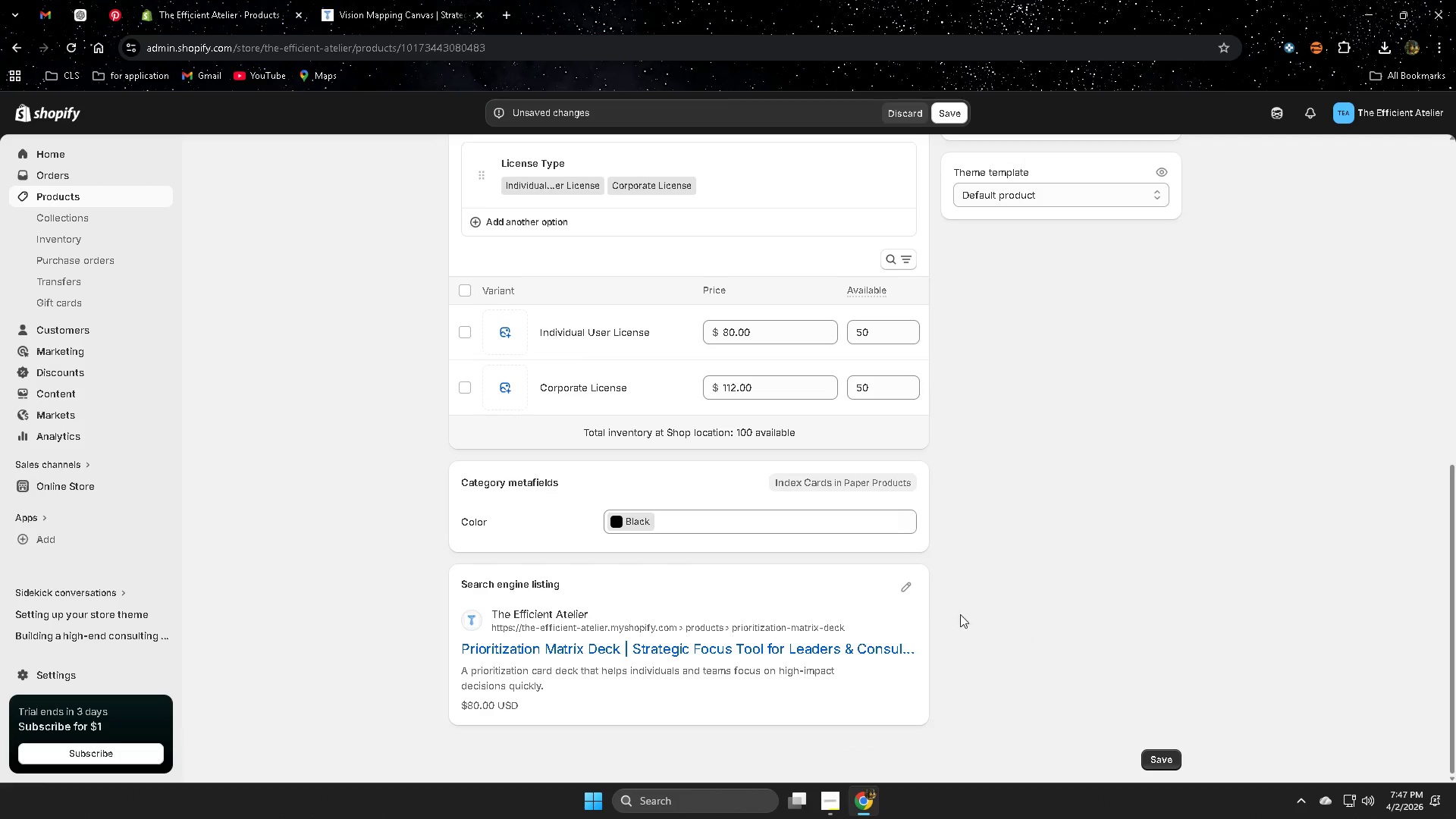 
left_click([908, 585])
 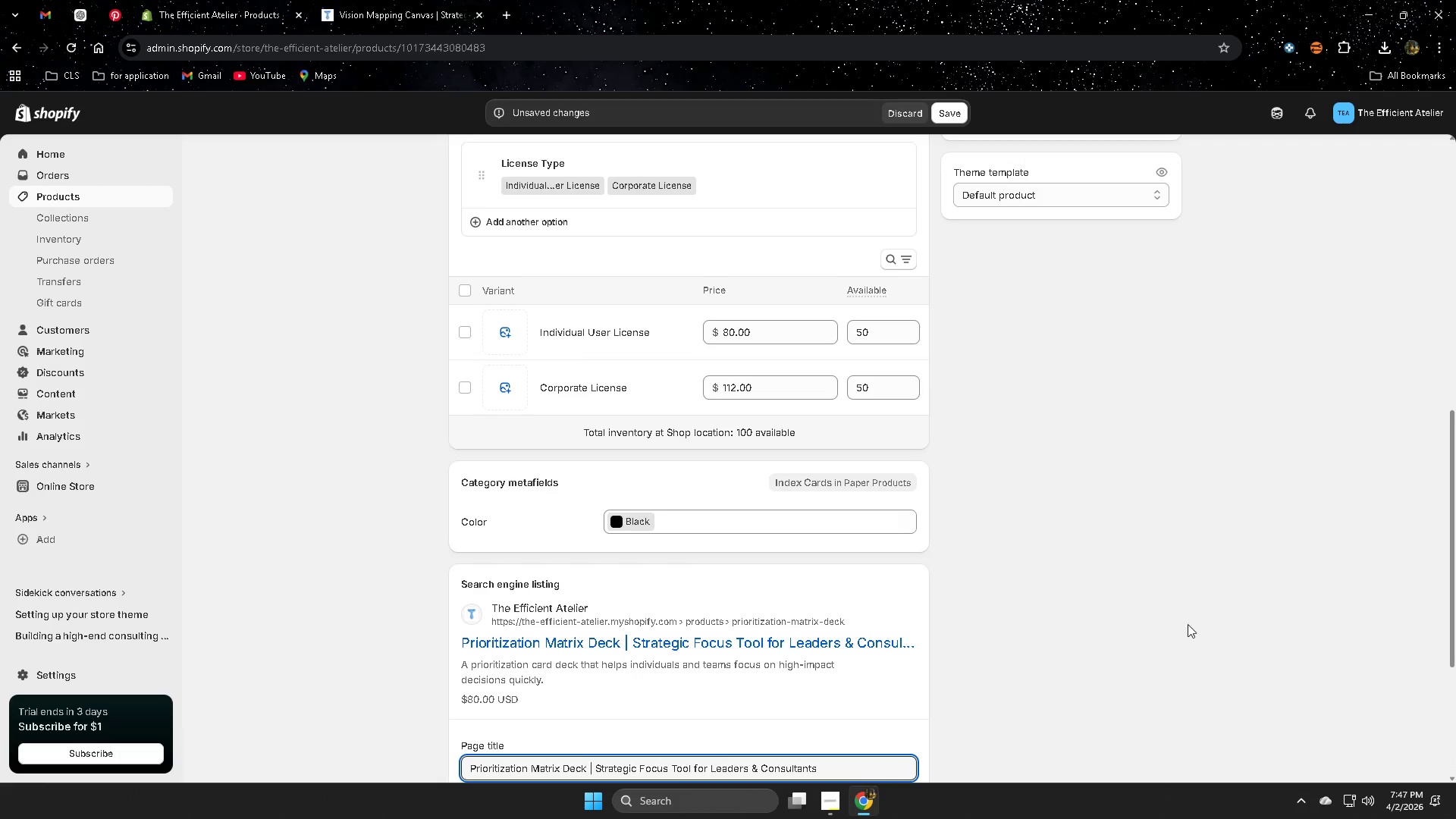 
scroll: coordinate [1003, 639], scroll_direction: down, amount: 5.0
 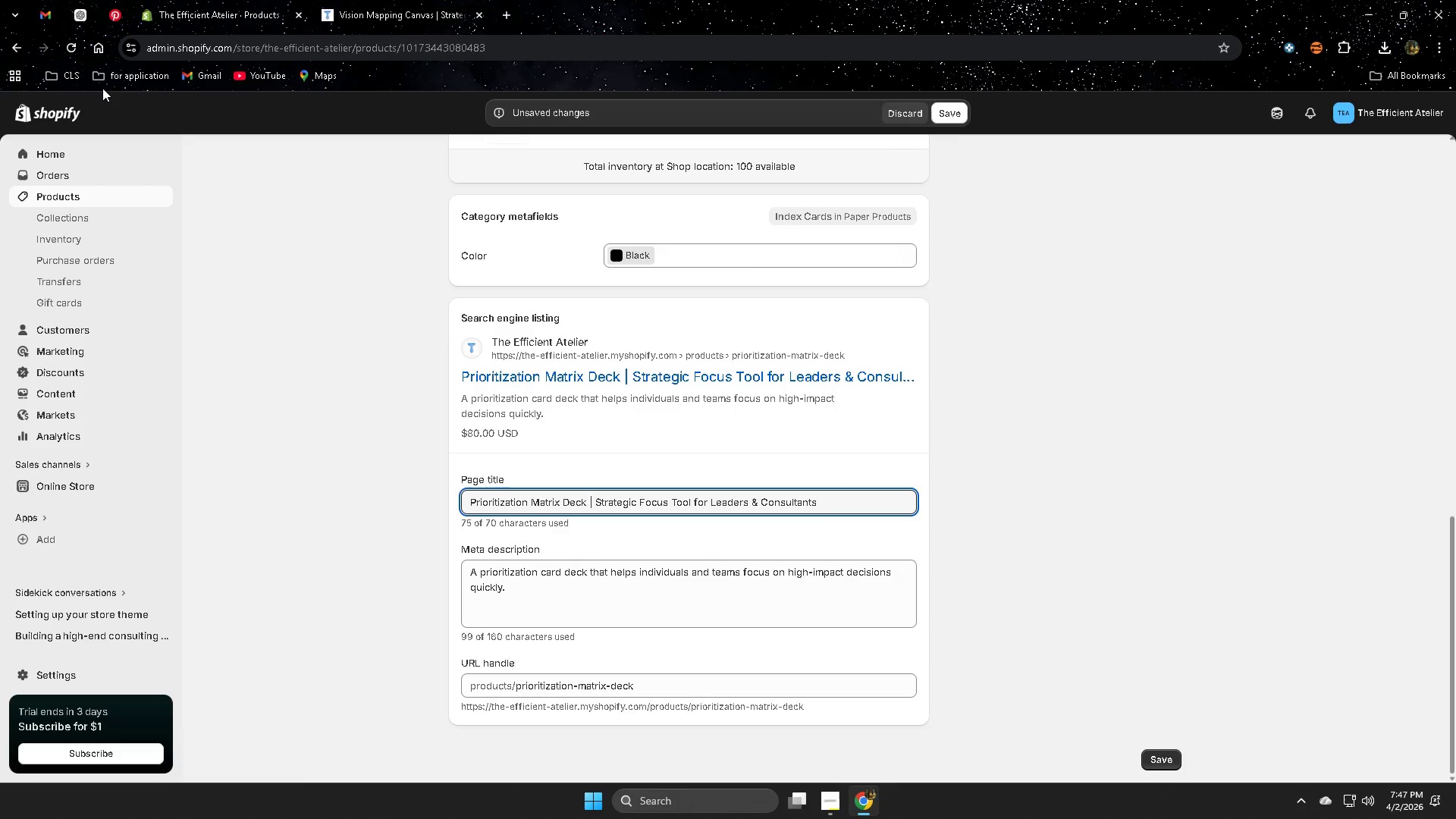 
left_click([80, 13])
 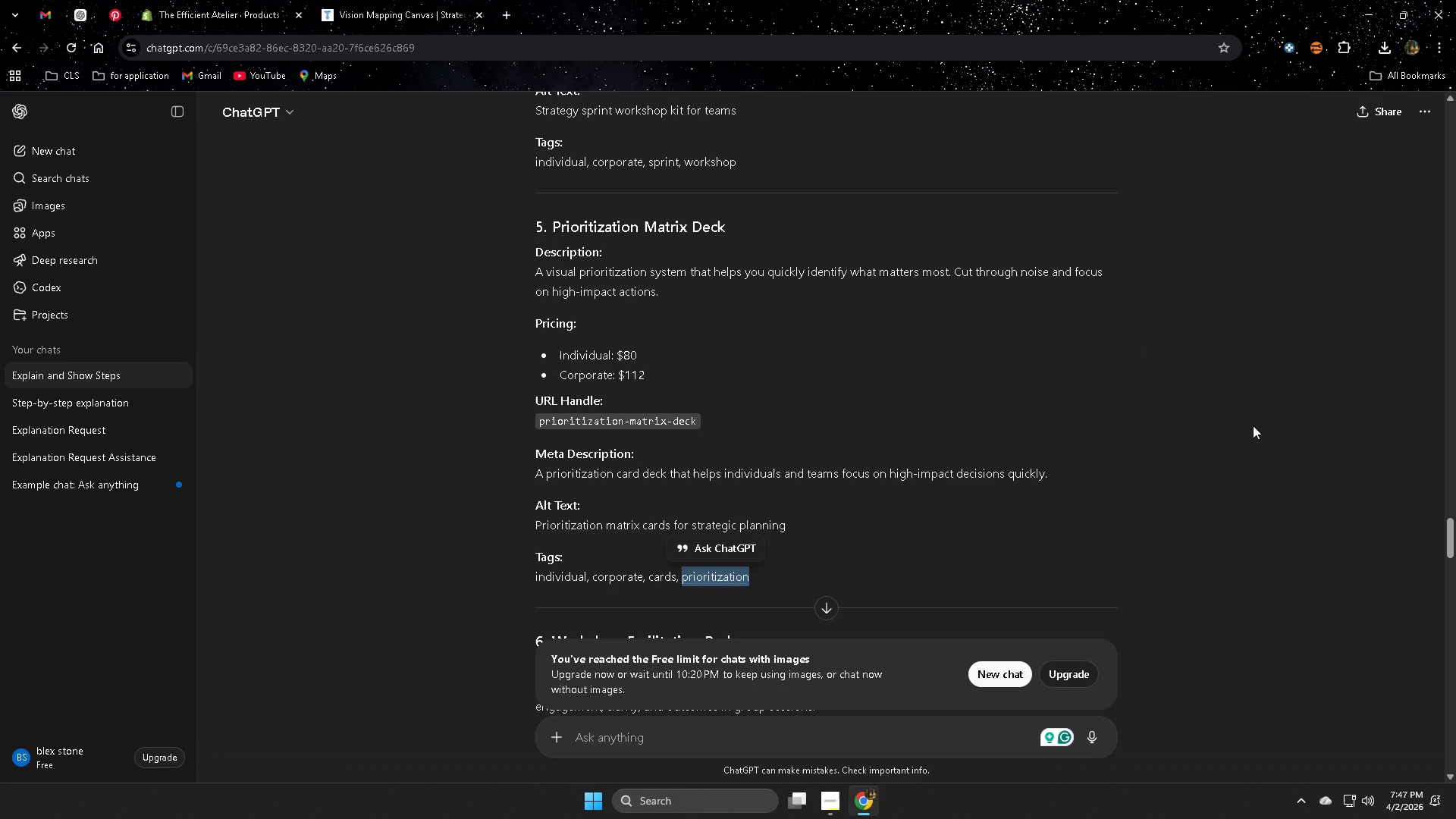 
scroll: coordinate [1263, 463], scroll_direction: down, amount: 2.0
 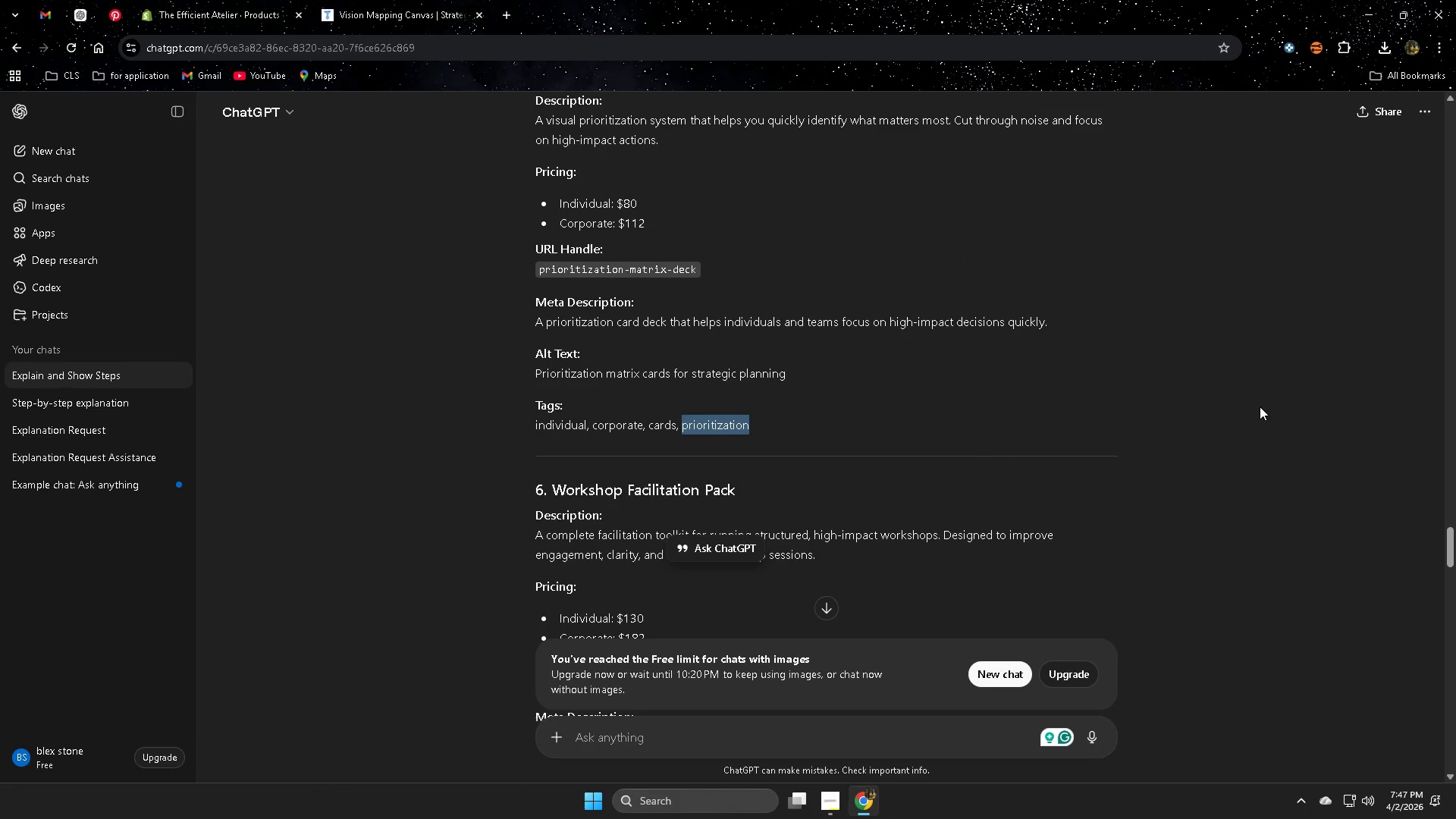 
wait(5.12)
 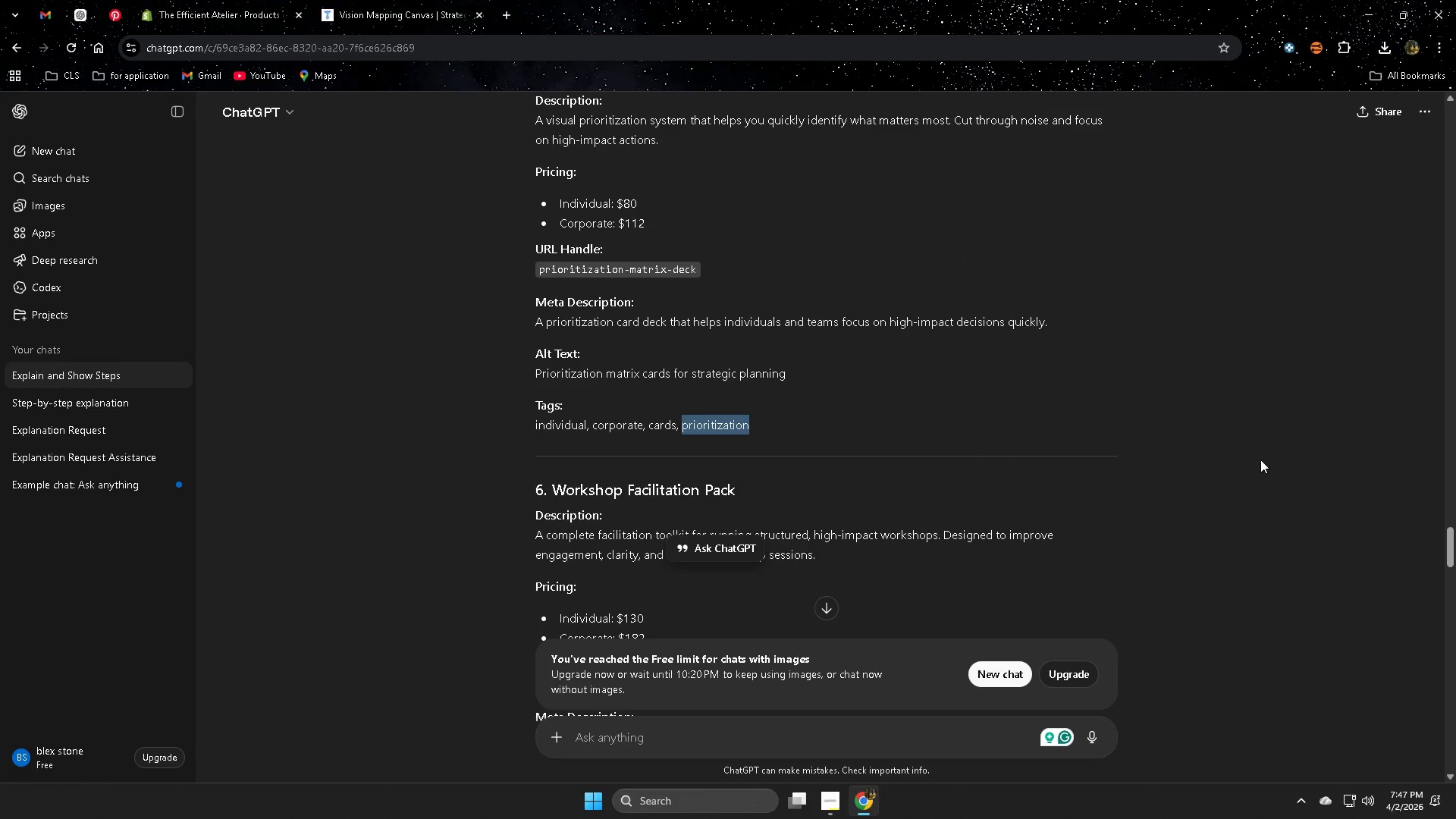 
left_click([199, 1])
 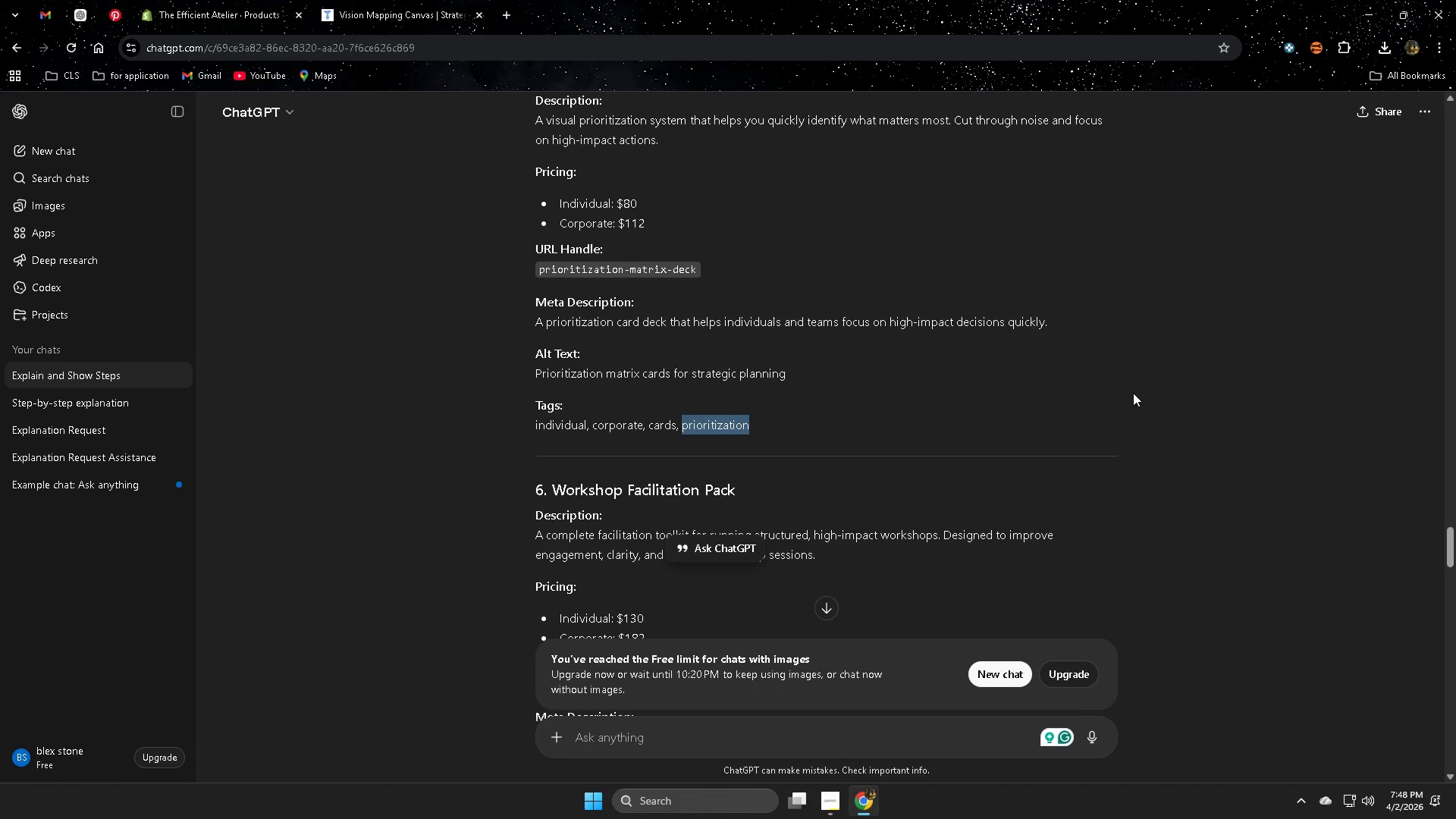 
wait(14.92)
 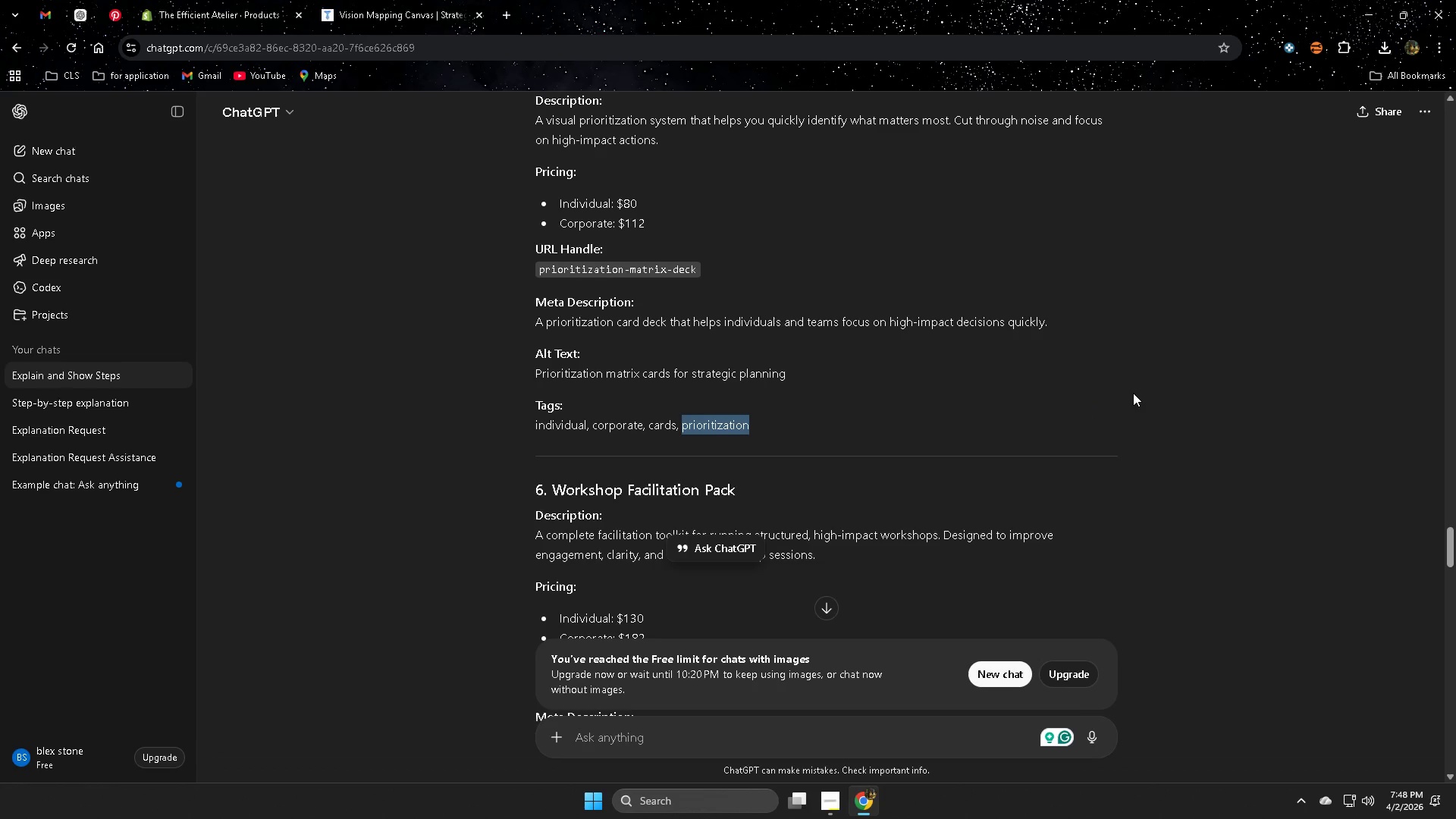 
left_click([82, 13])
 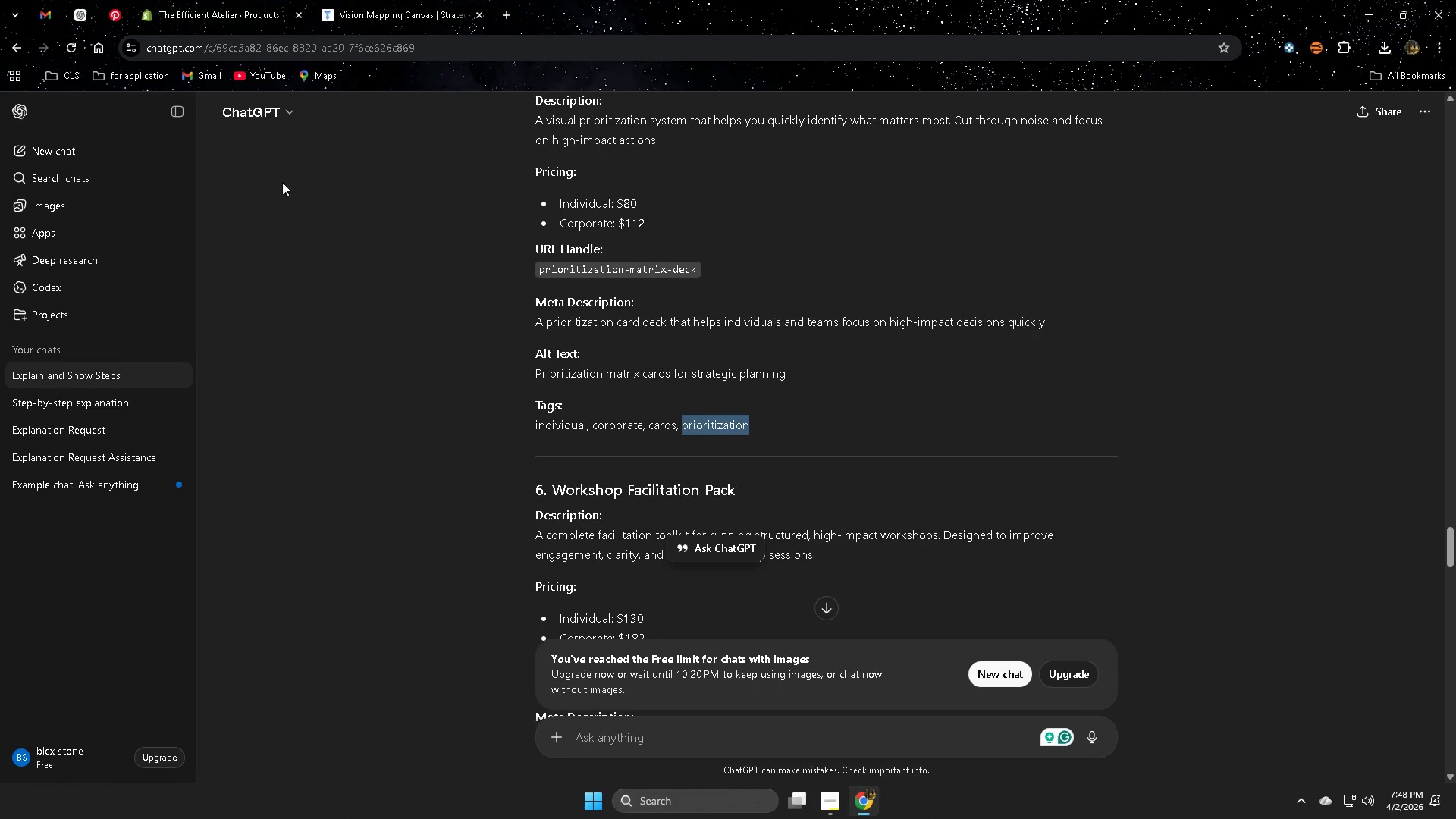 
left_click([232, 0])
 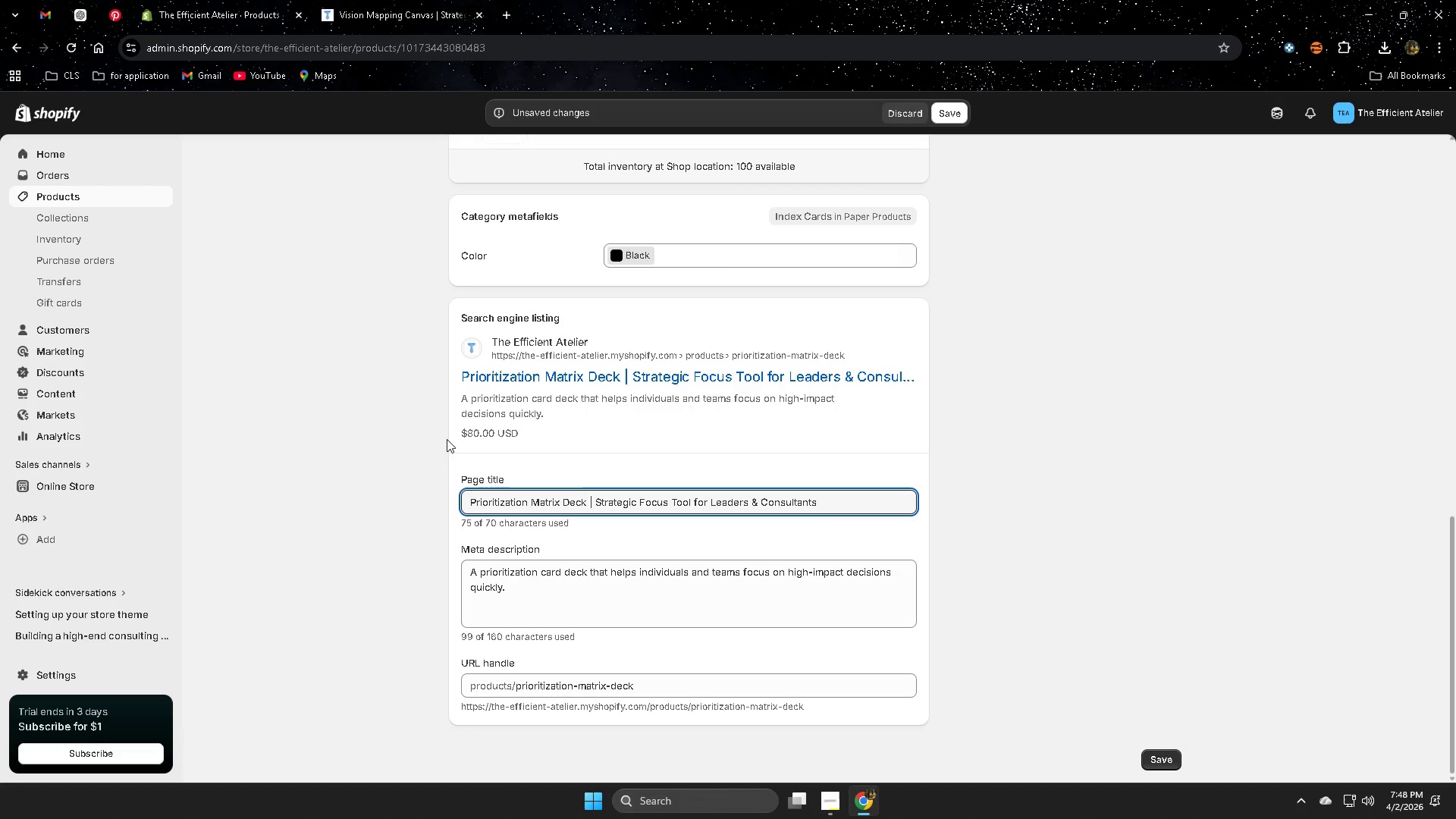 
left_click([340, 421])
 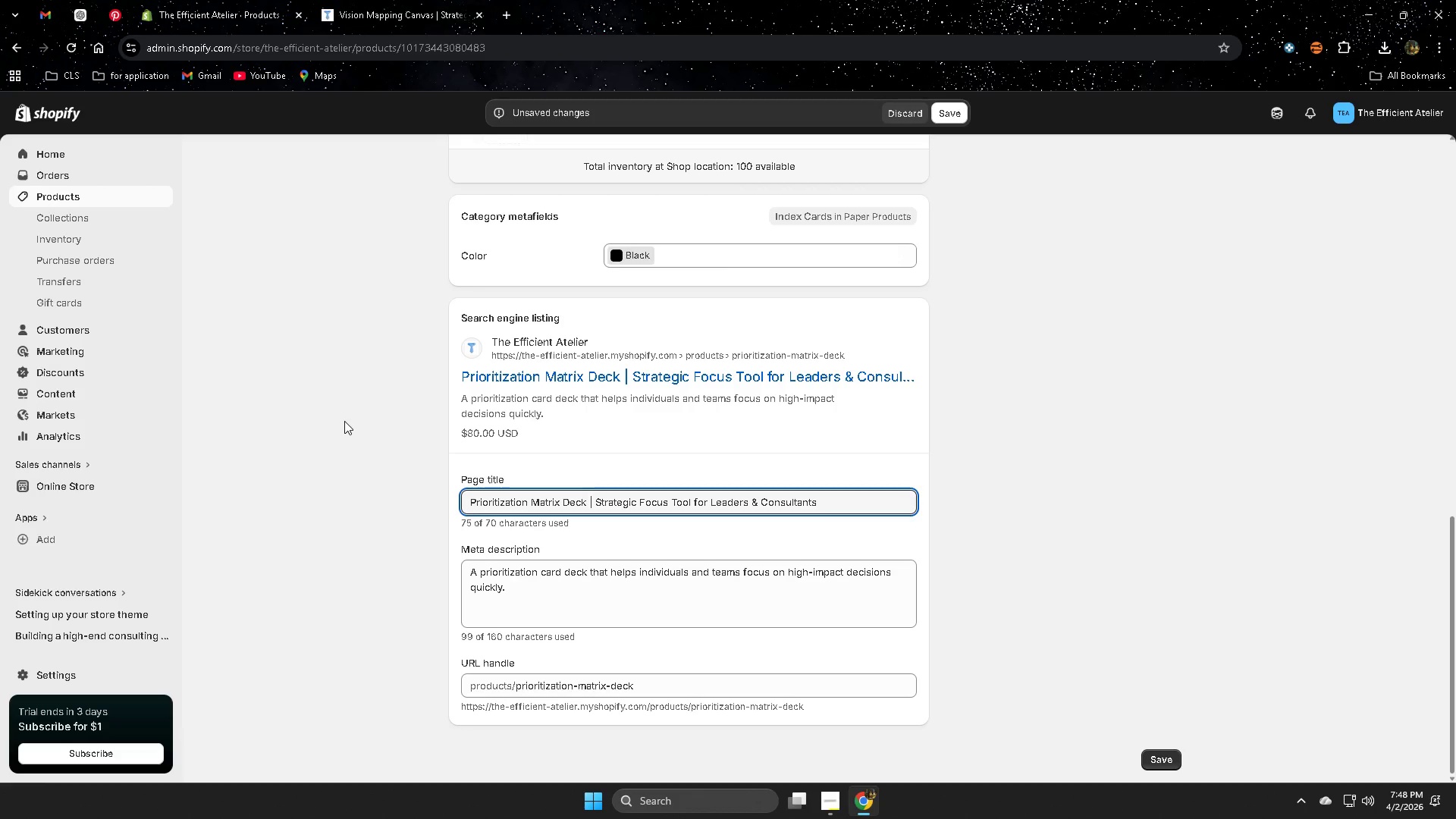 
scroll: coordinate [345, 421], scroll_direction: down, amount: 3.0
 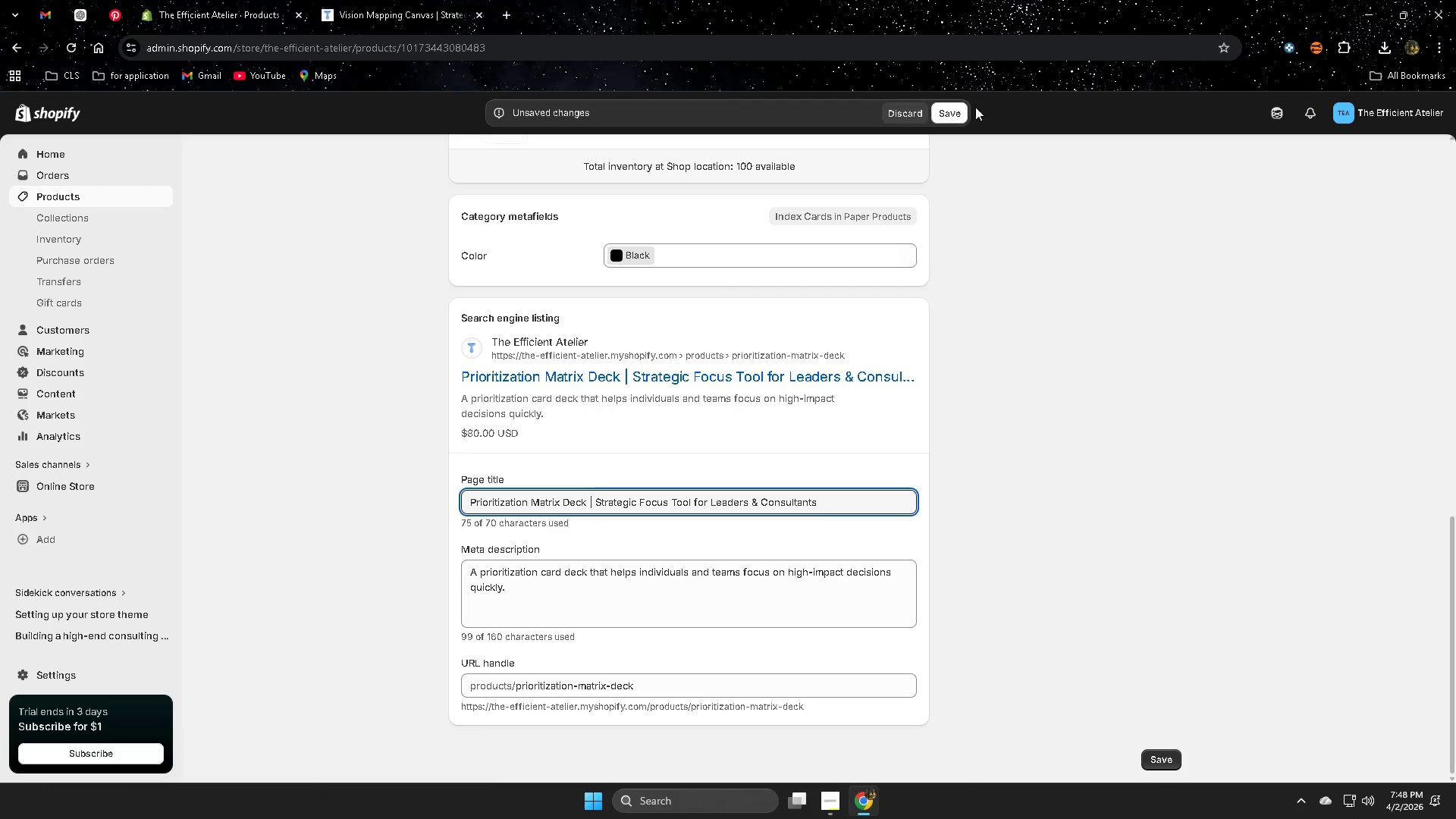 
left_click([952, 117])
 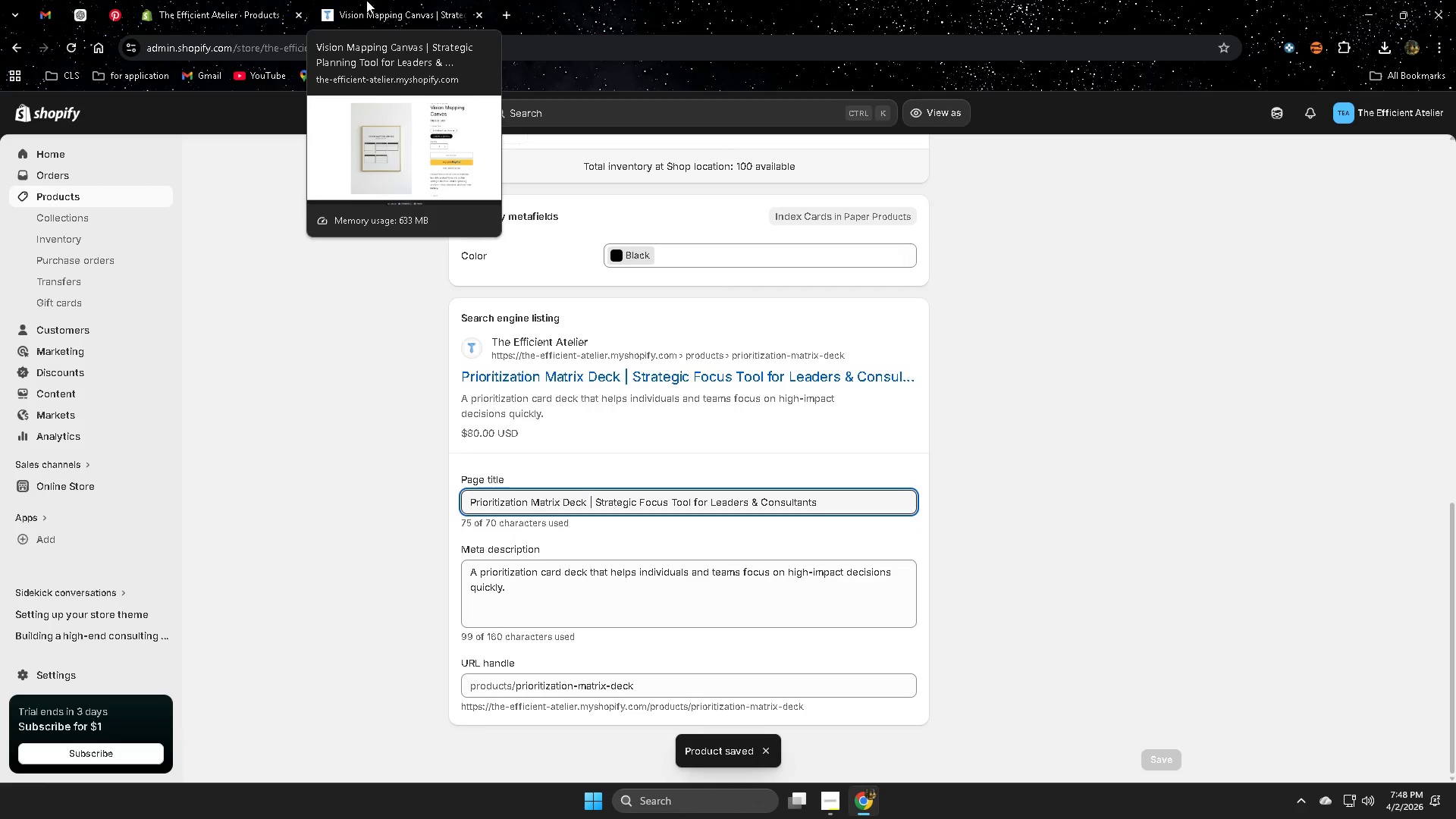 
left_click([366, 0])
 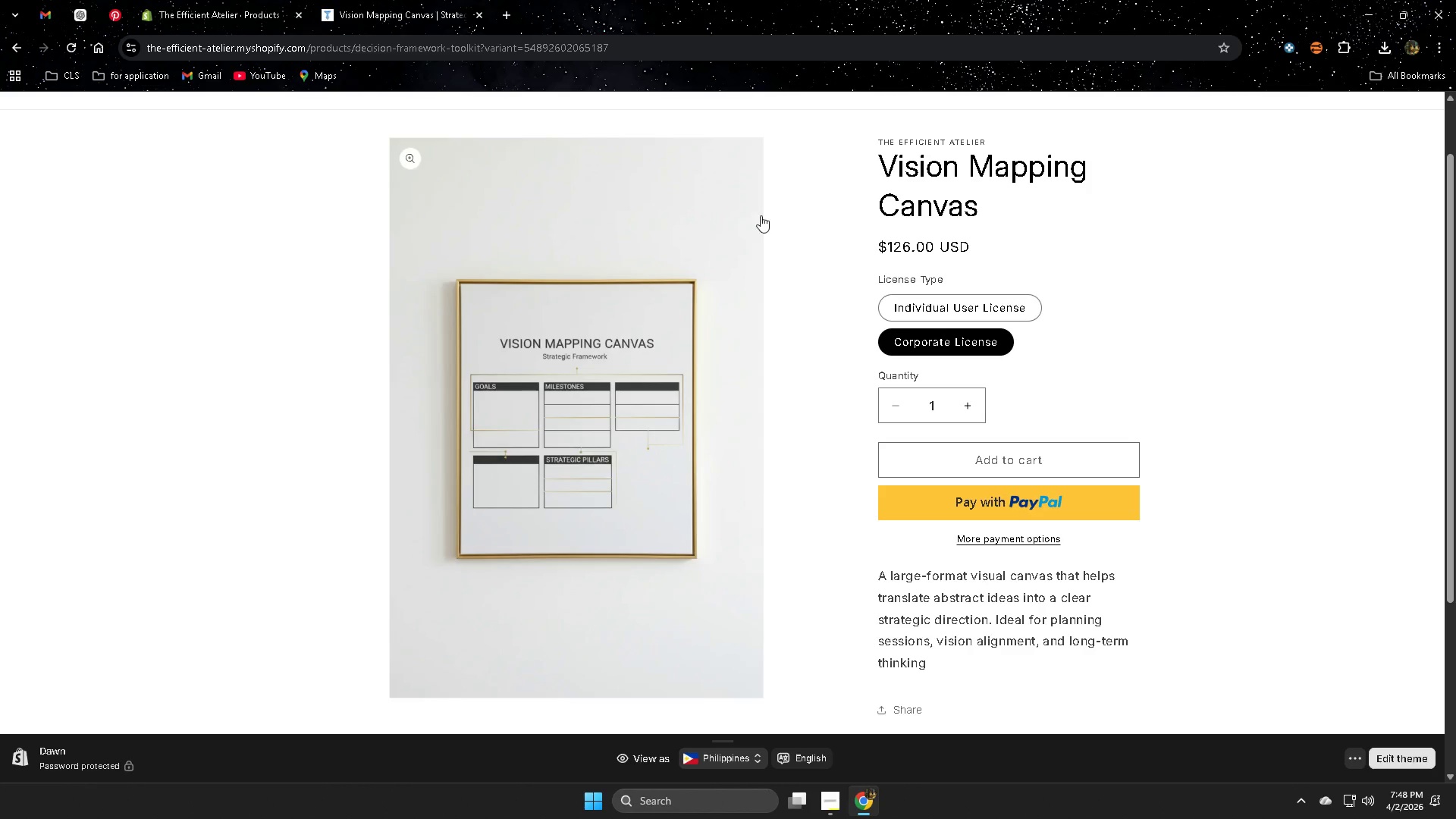 
scroll: coordinate [645, 312], scroll_direction: up, amount: 2.0
 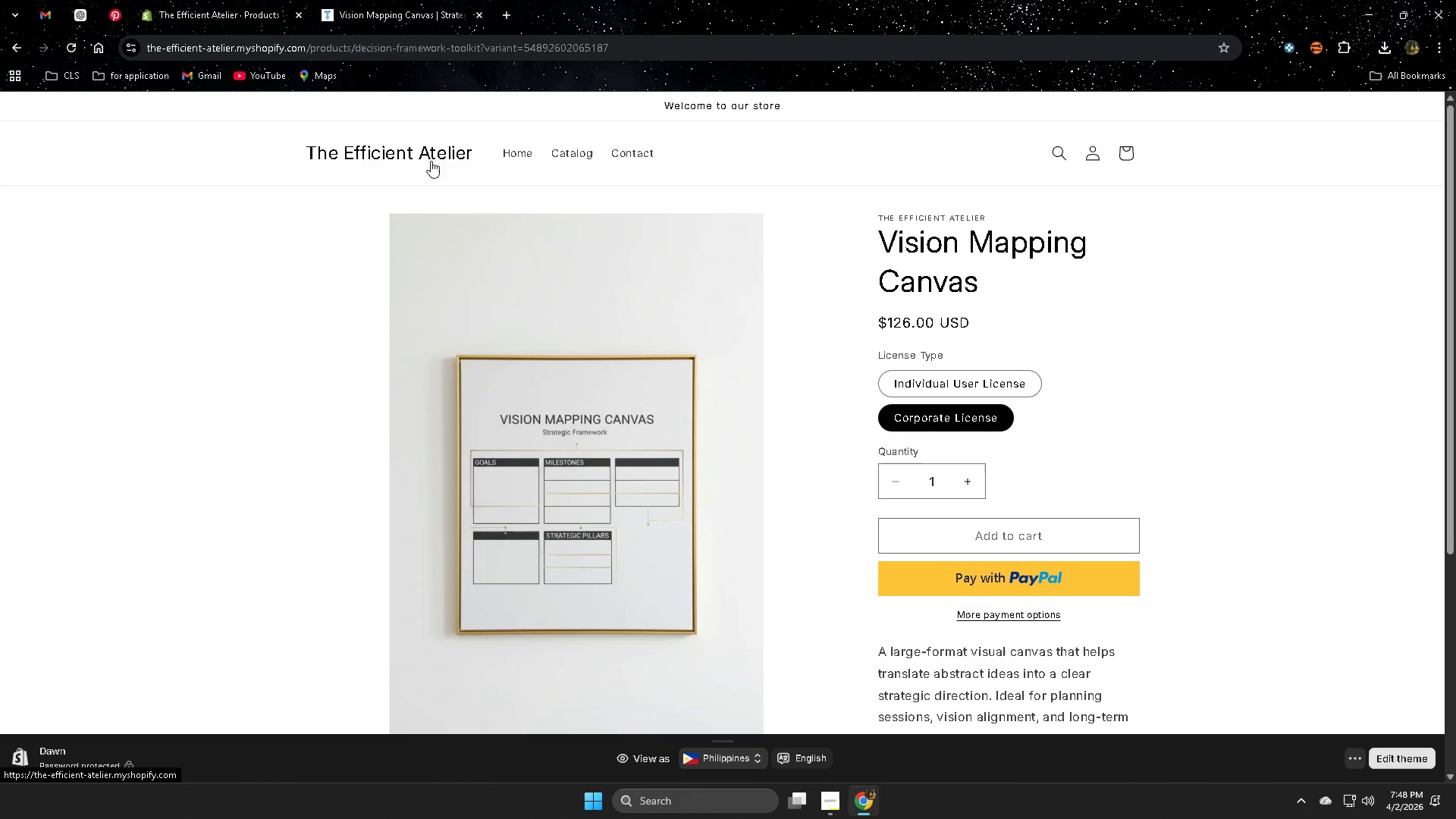 
left_click([568, 441])
 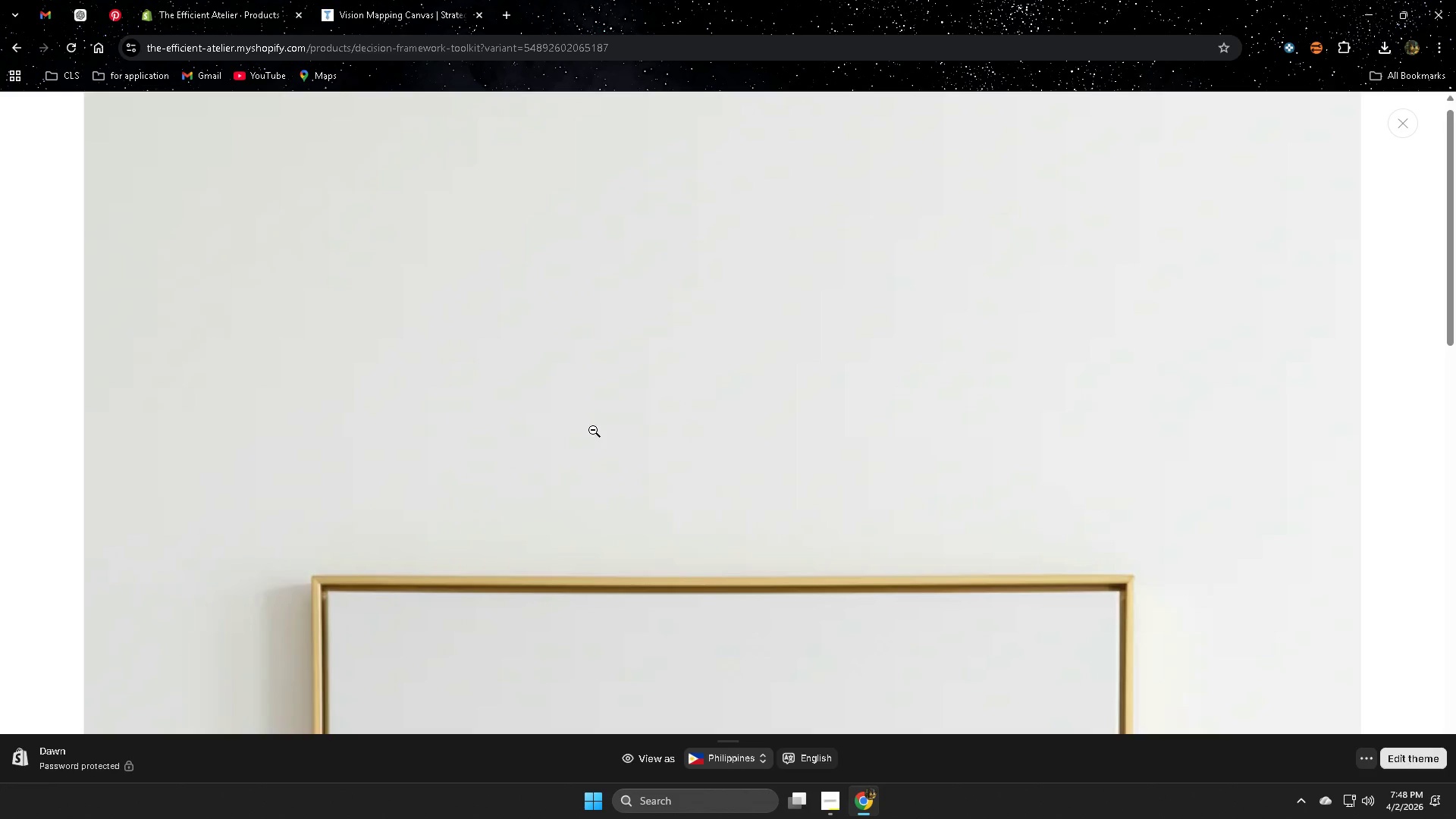 
scroll: coordinate [811, 497], scroll_direction: down, amount: 7.0
 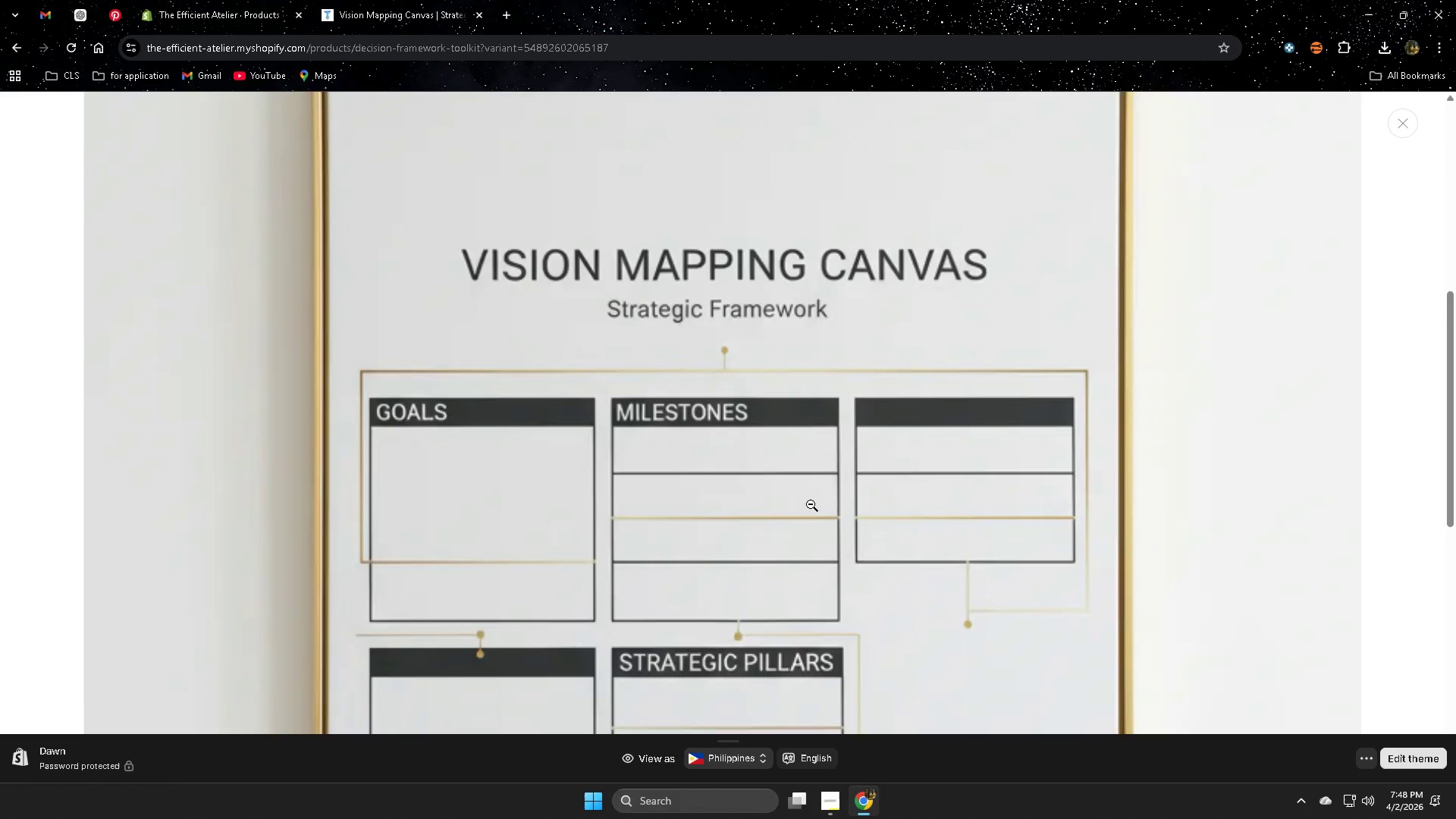 
key(Escape)